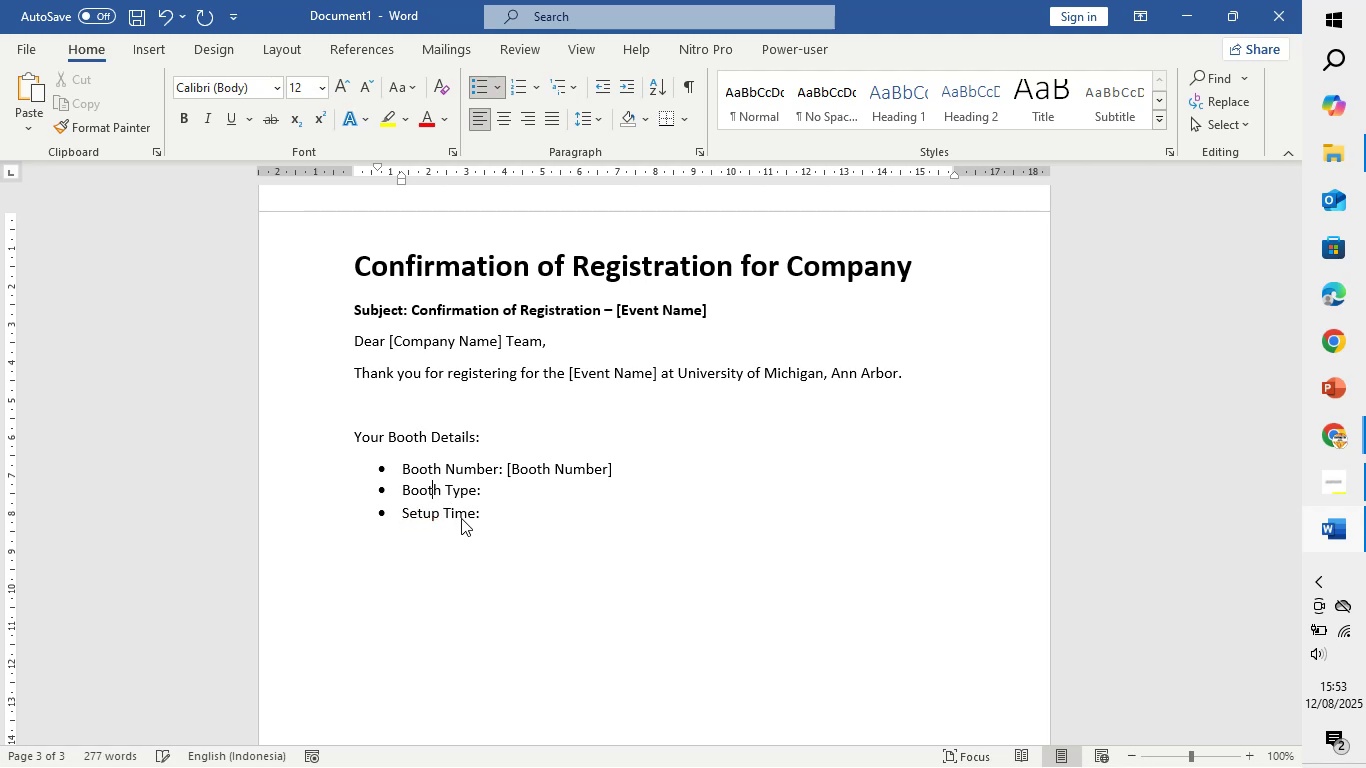 
key(ArrowRight)
 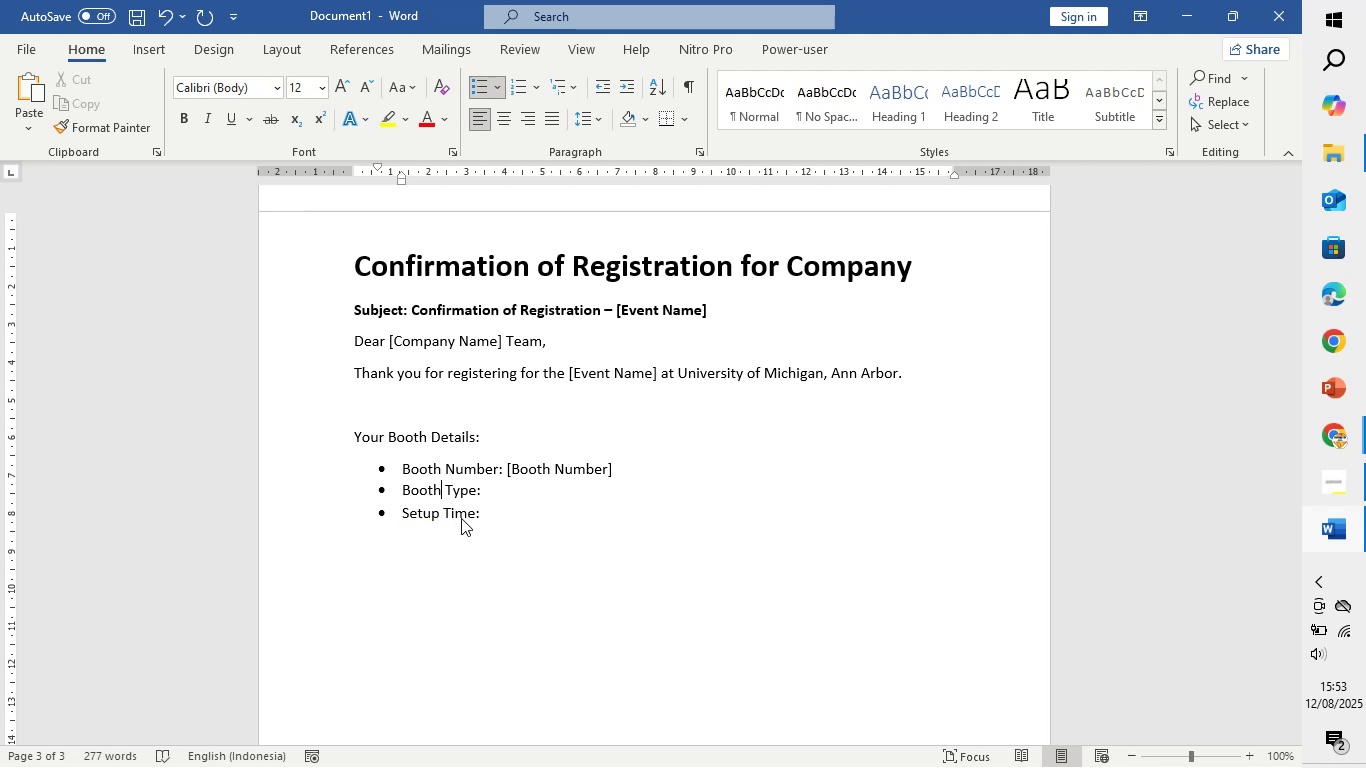 
key(ArrowRight)
 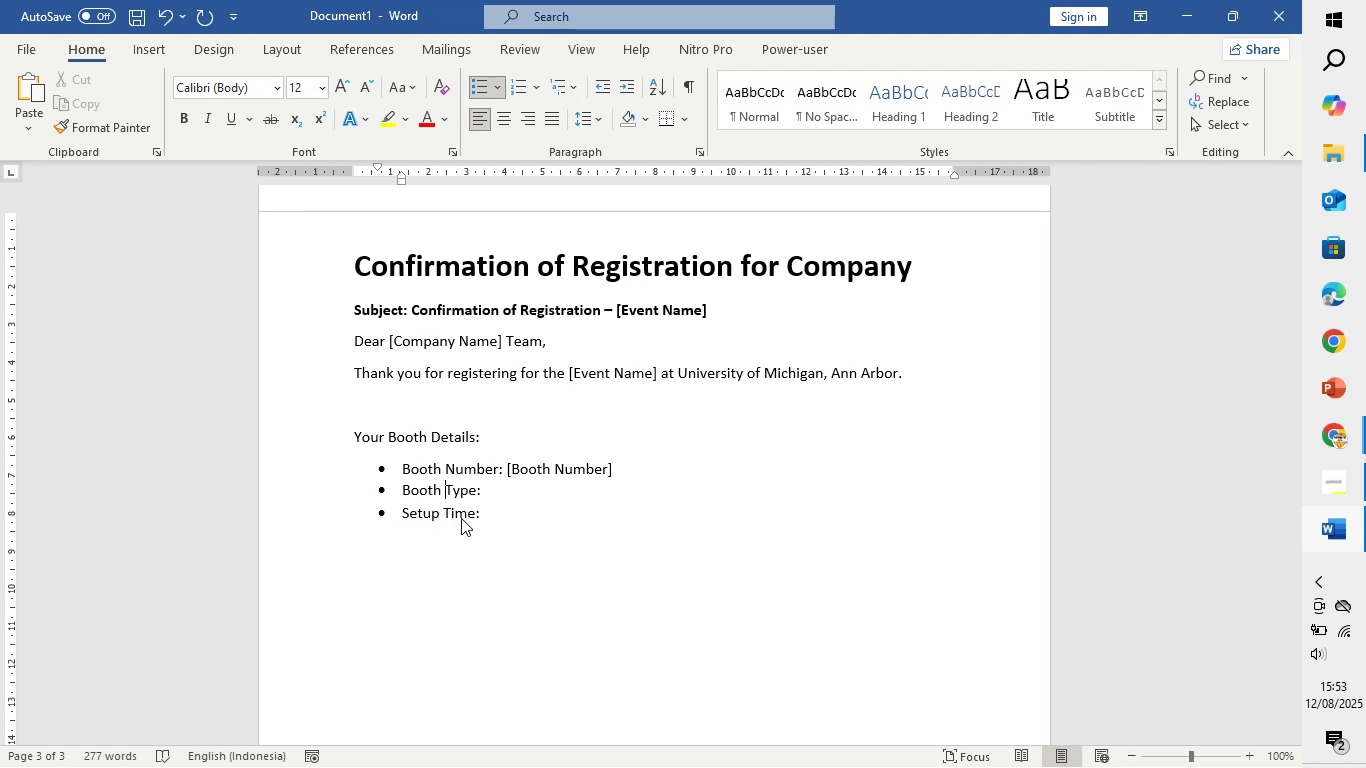 
key(ArrowRight)
 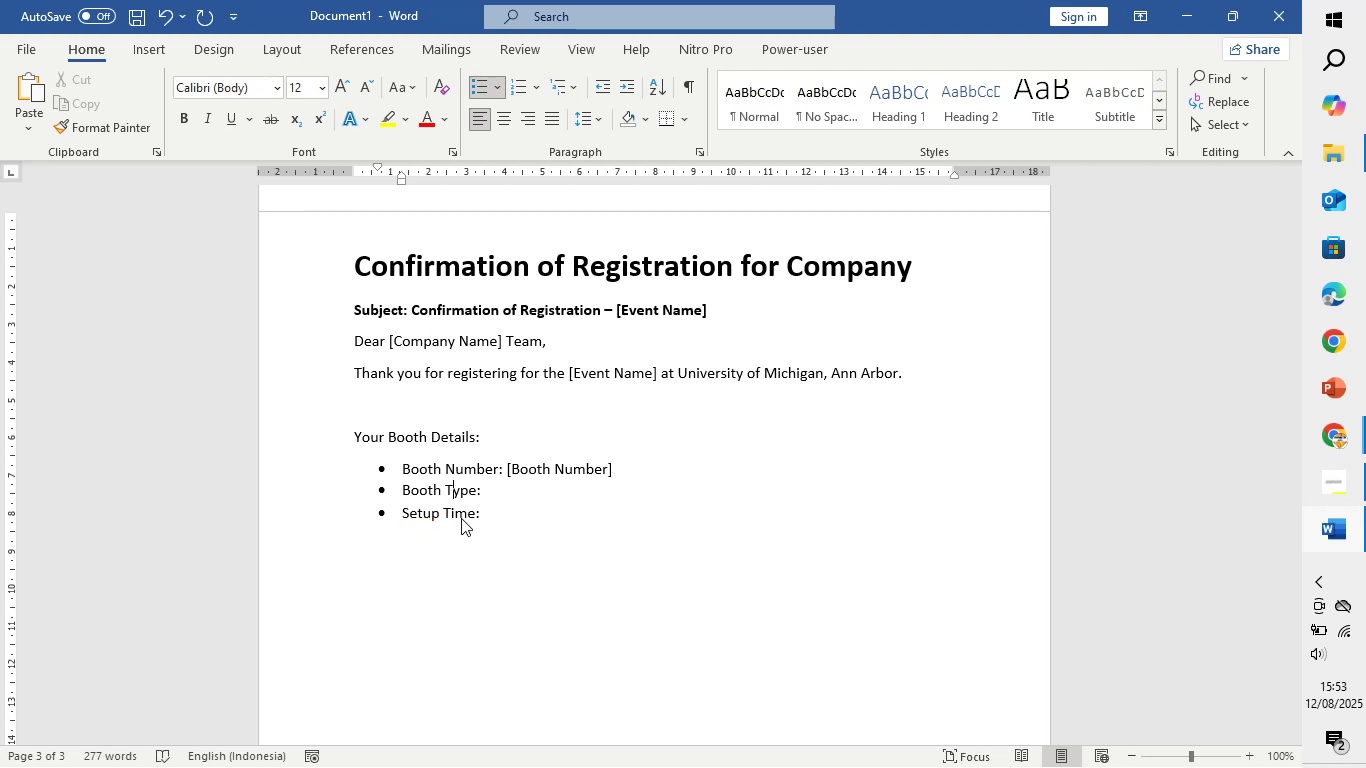 
key(ArrowRight)
 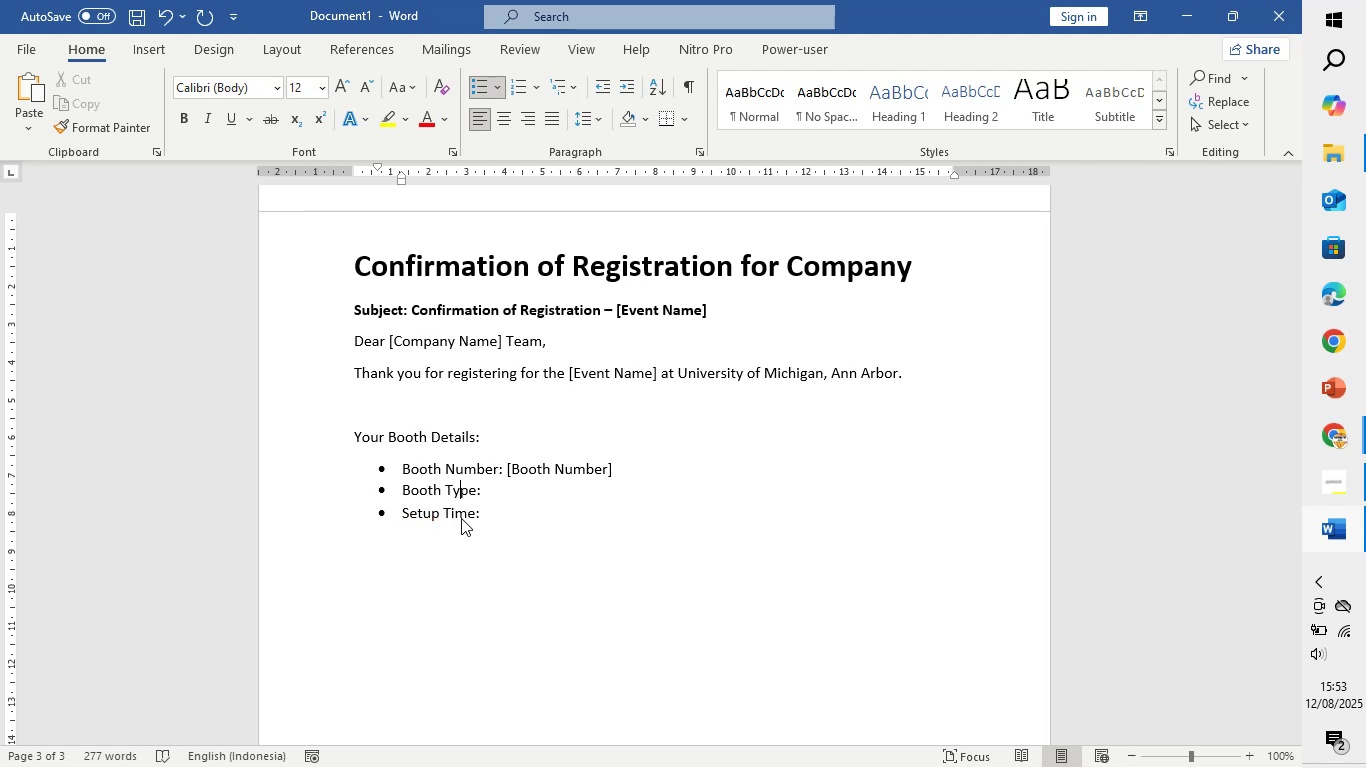 
key(ArrowRight)
 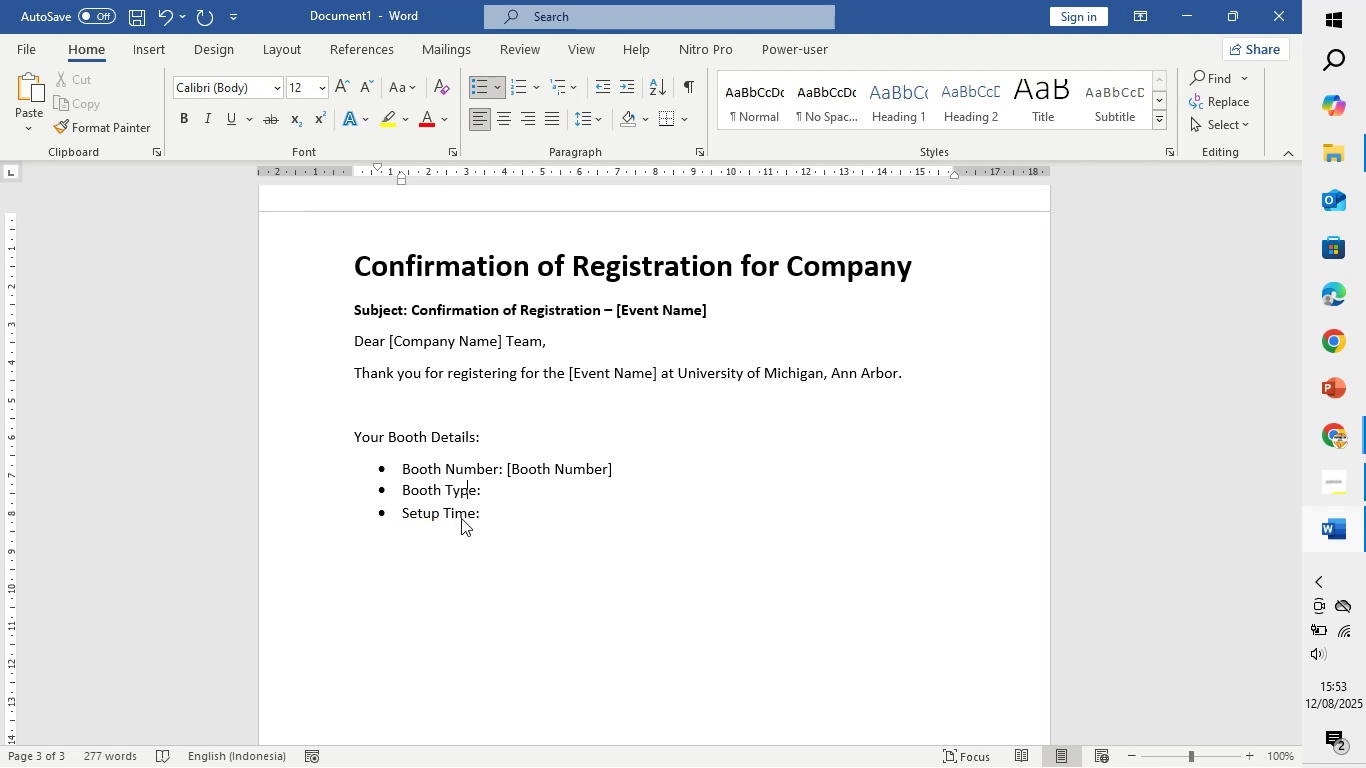 
key(ArrowRight)
 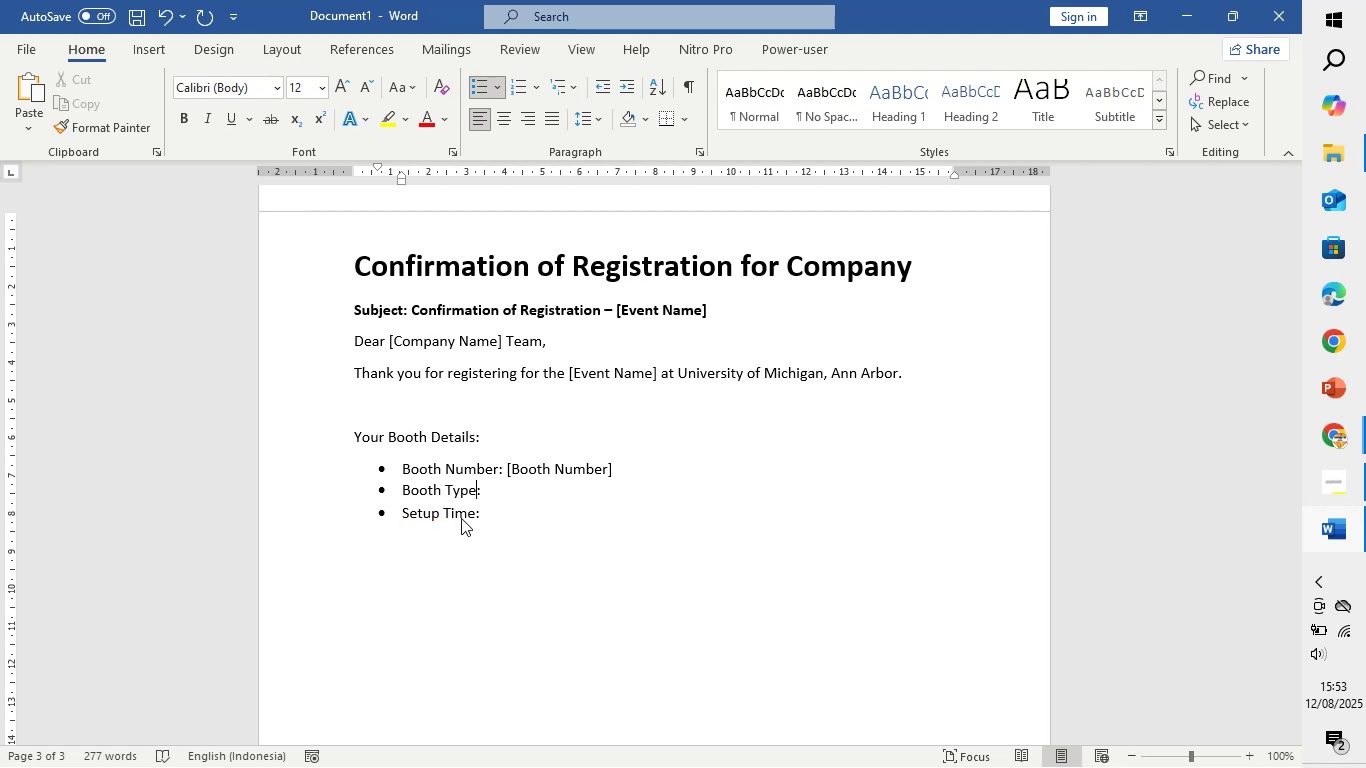 
key(ArrowRight)
 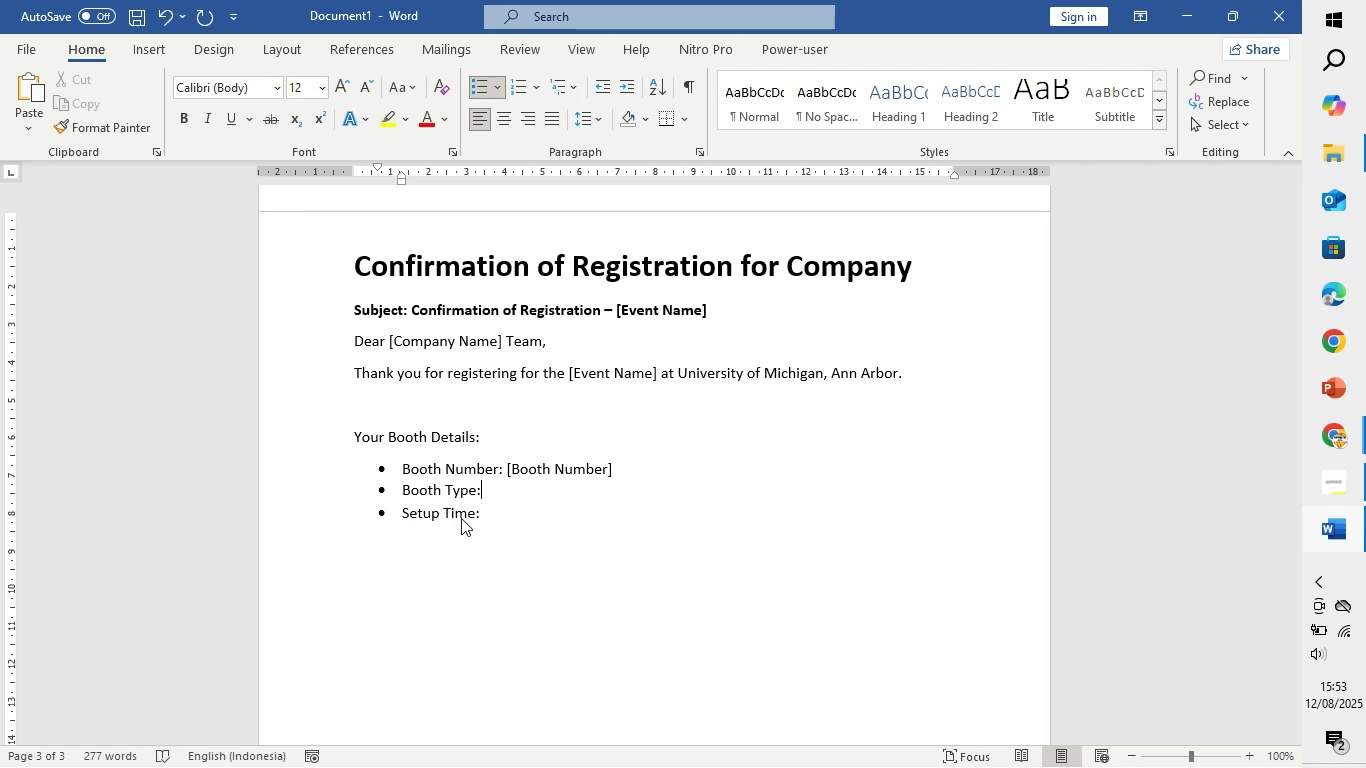 
type( [Booth Type])
 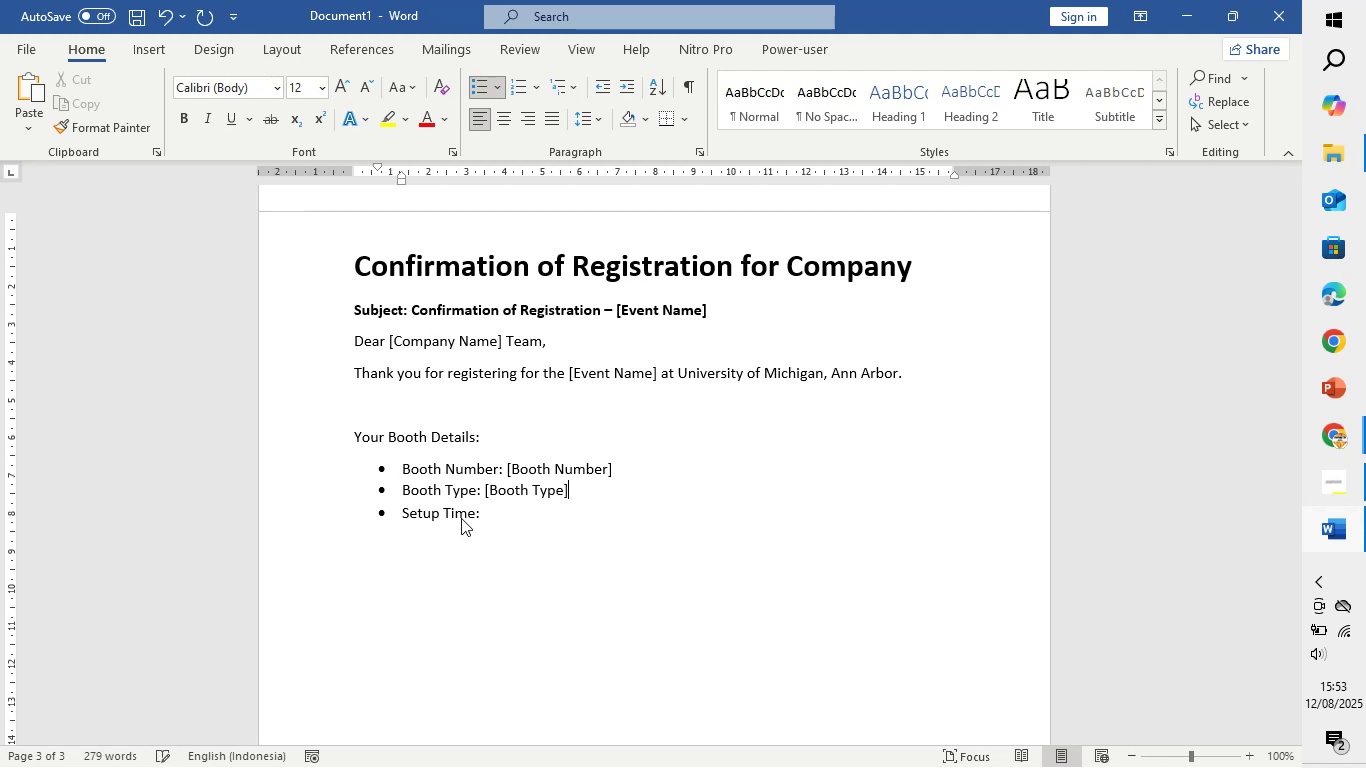 
key(ArrowDown)
 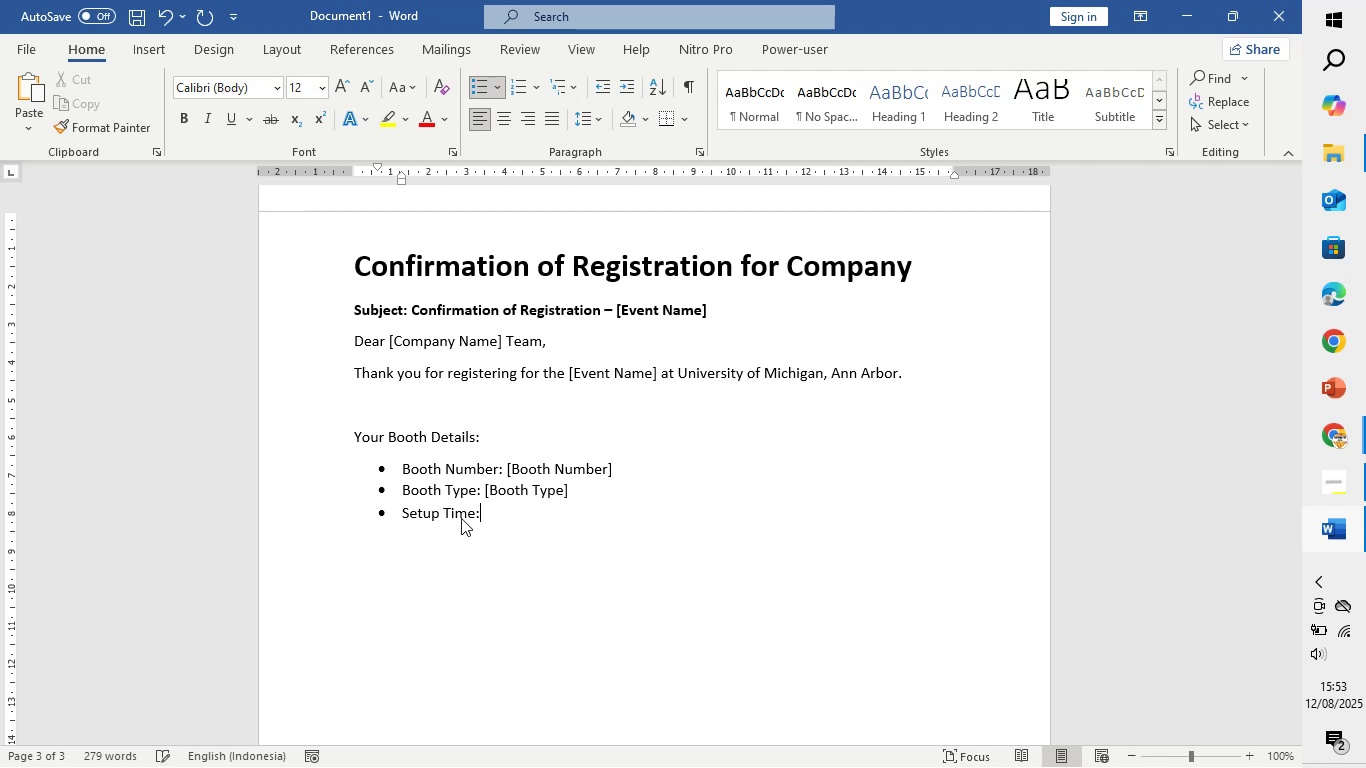 
key(Space)
 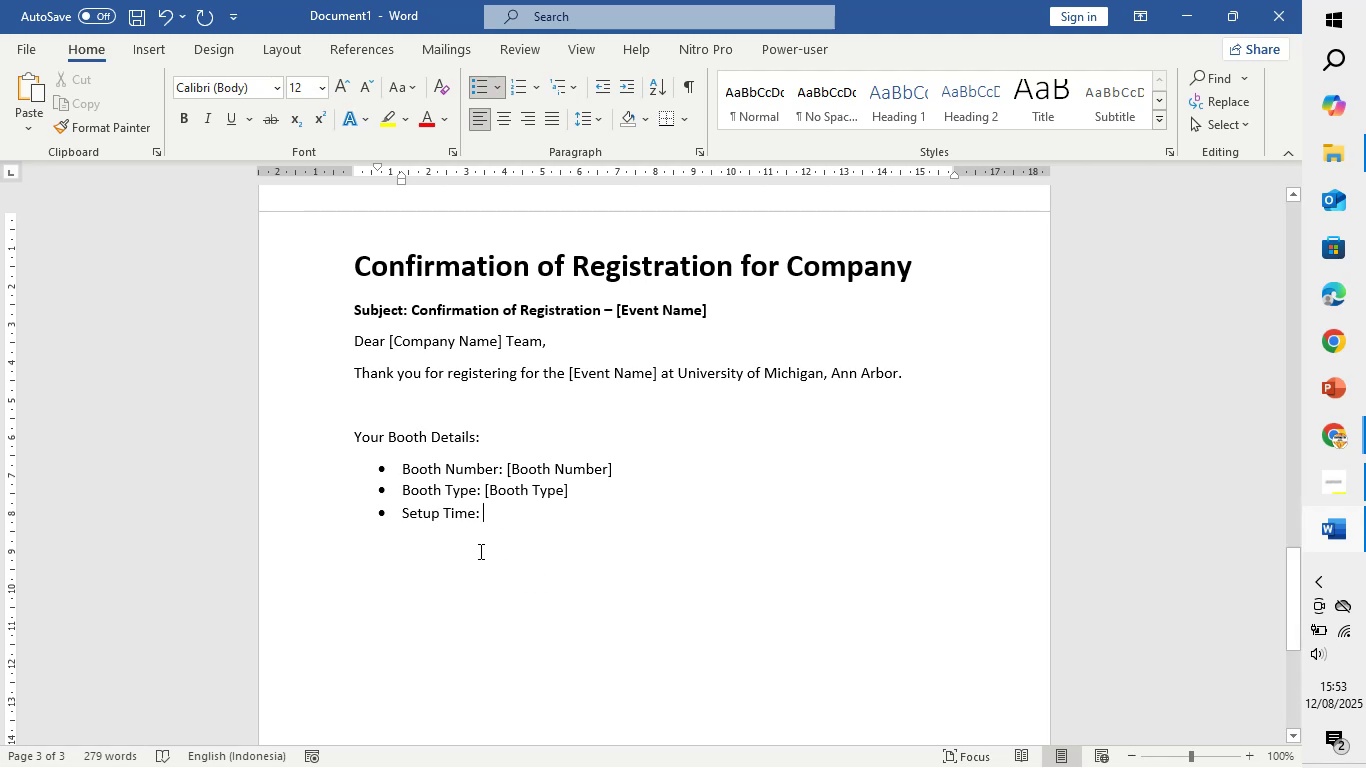 
wait(6.43)
 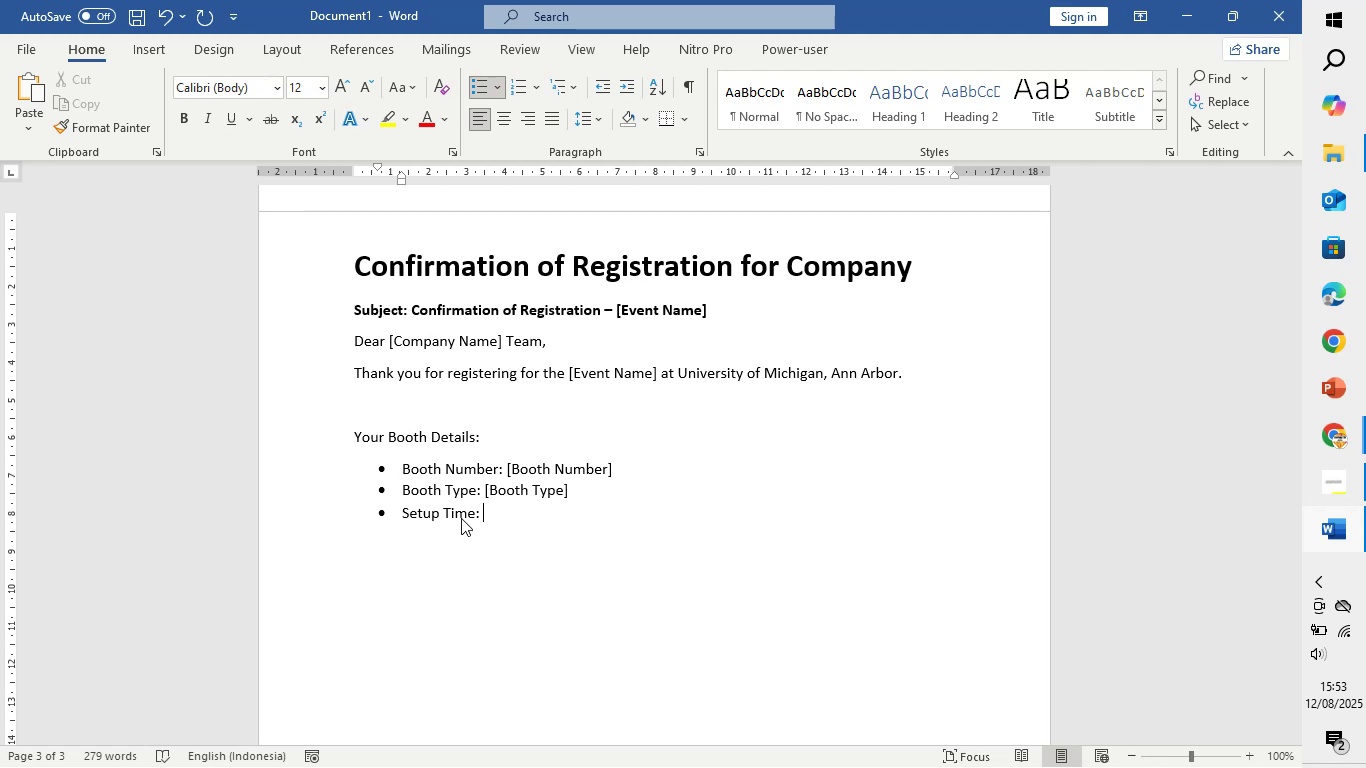 
type([See)
key(Backspace)
type(tup Time])
 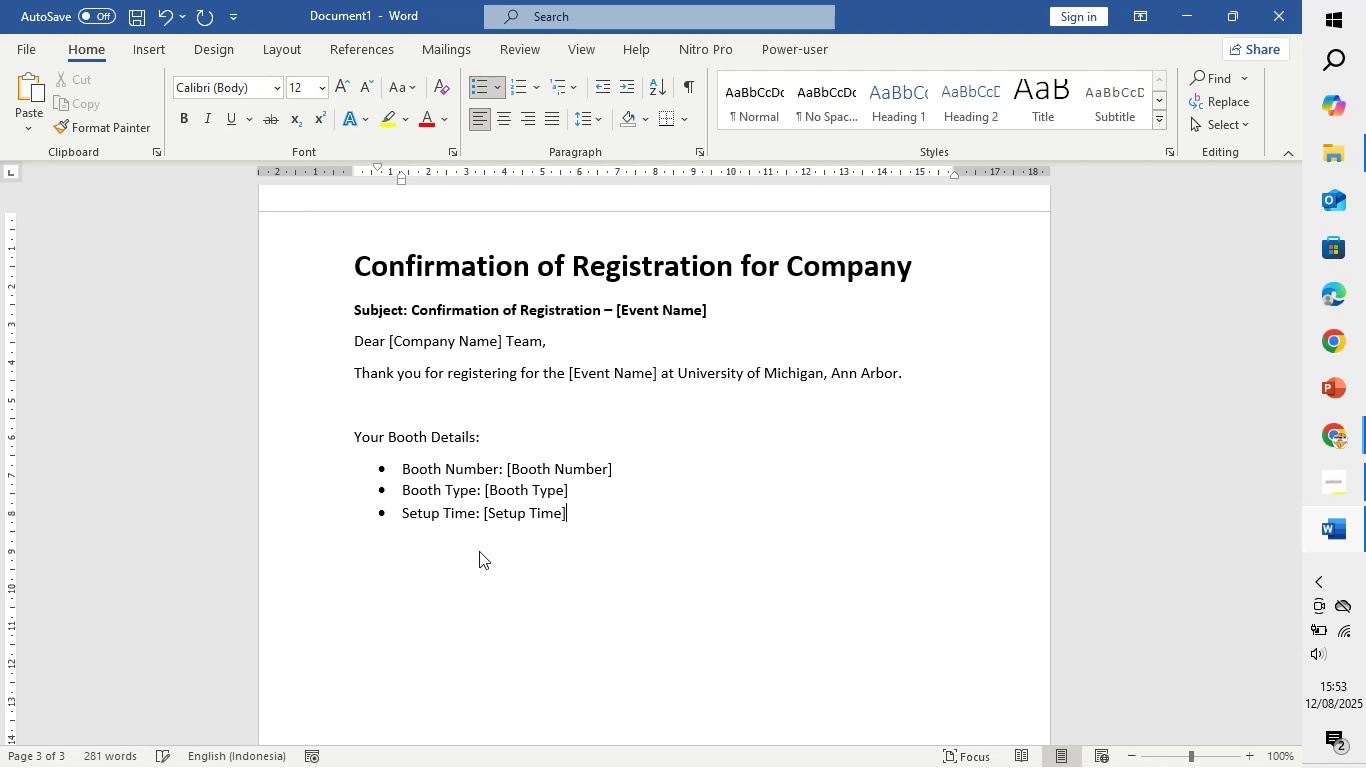 
key(Enter)
 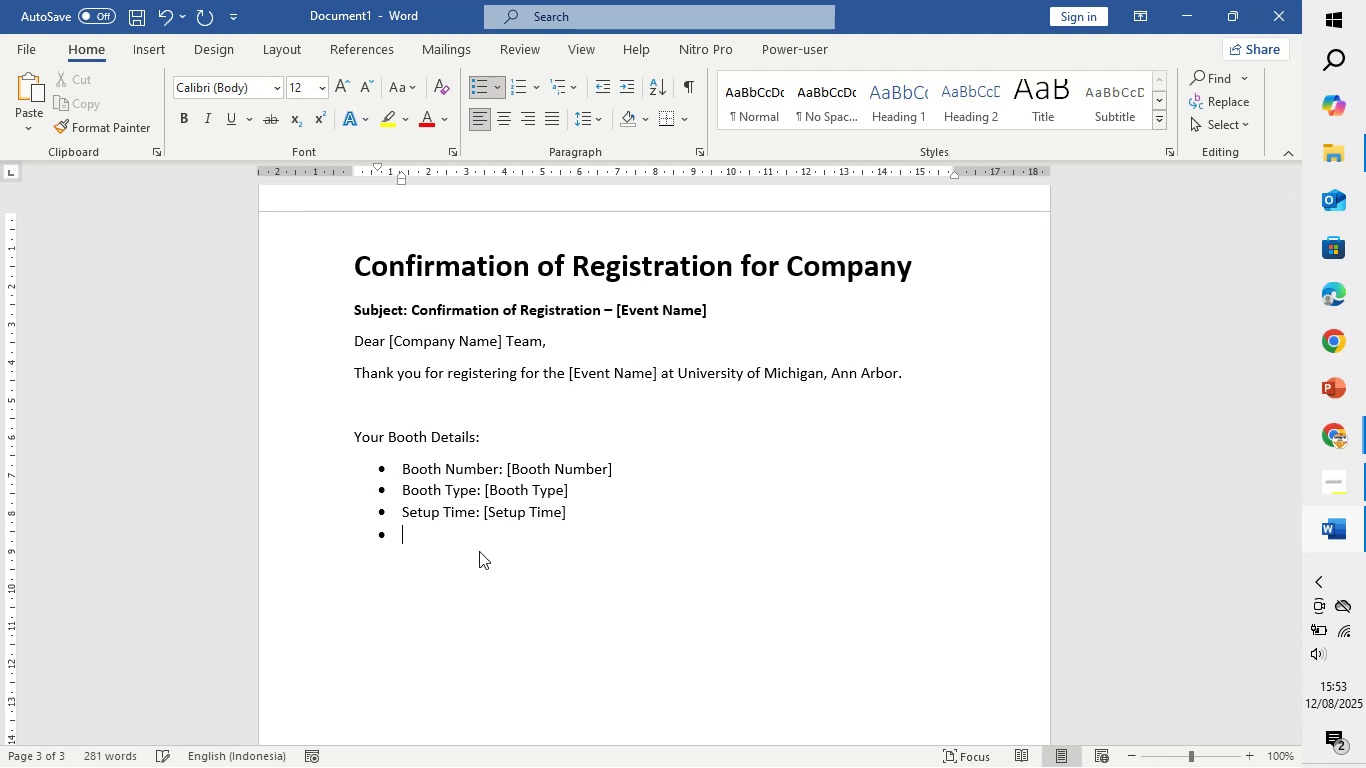 
key(Enter)
 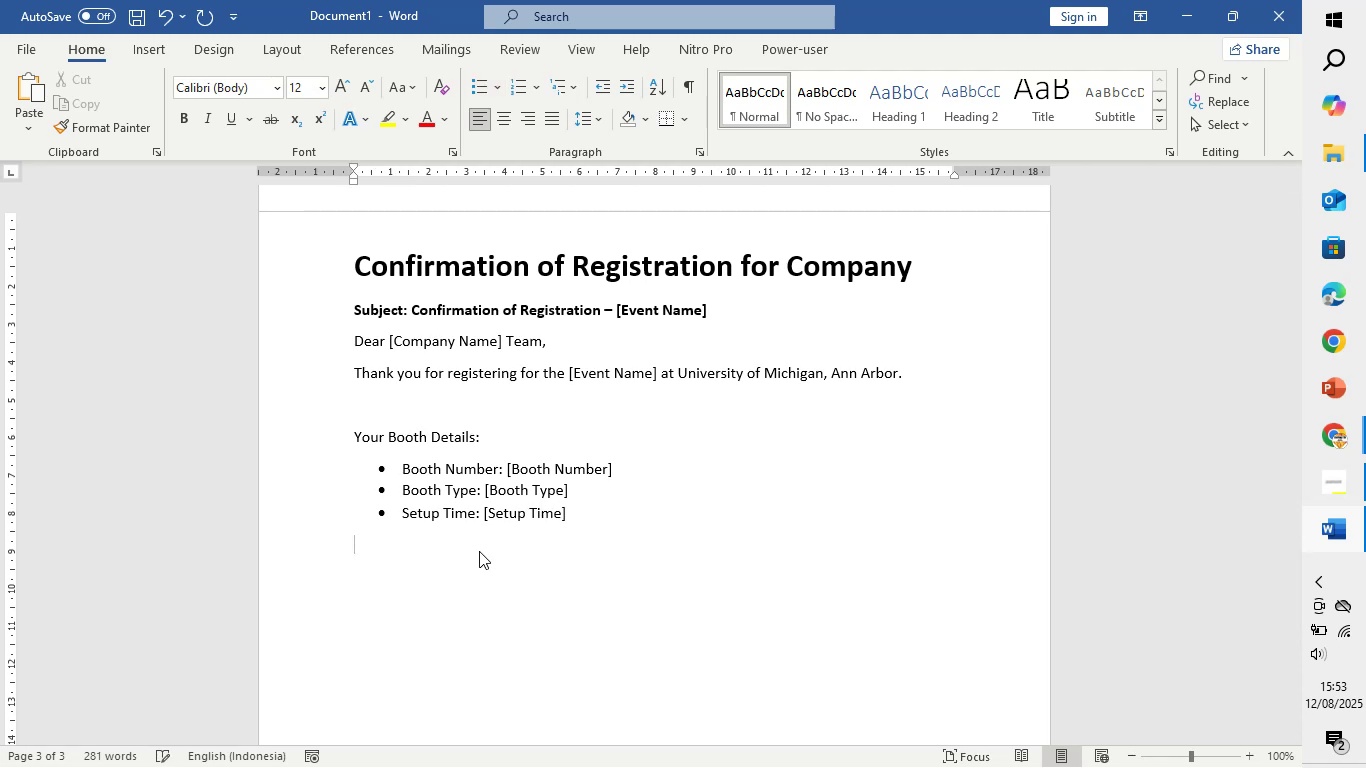 
key(Enter)
 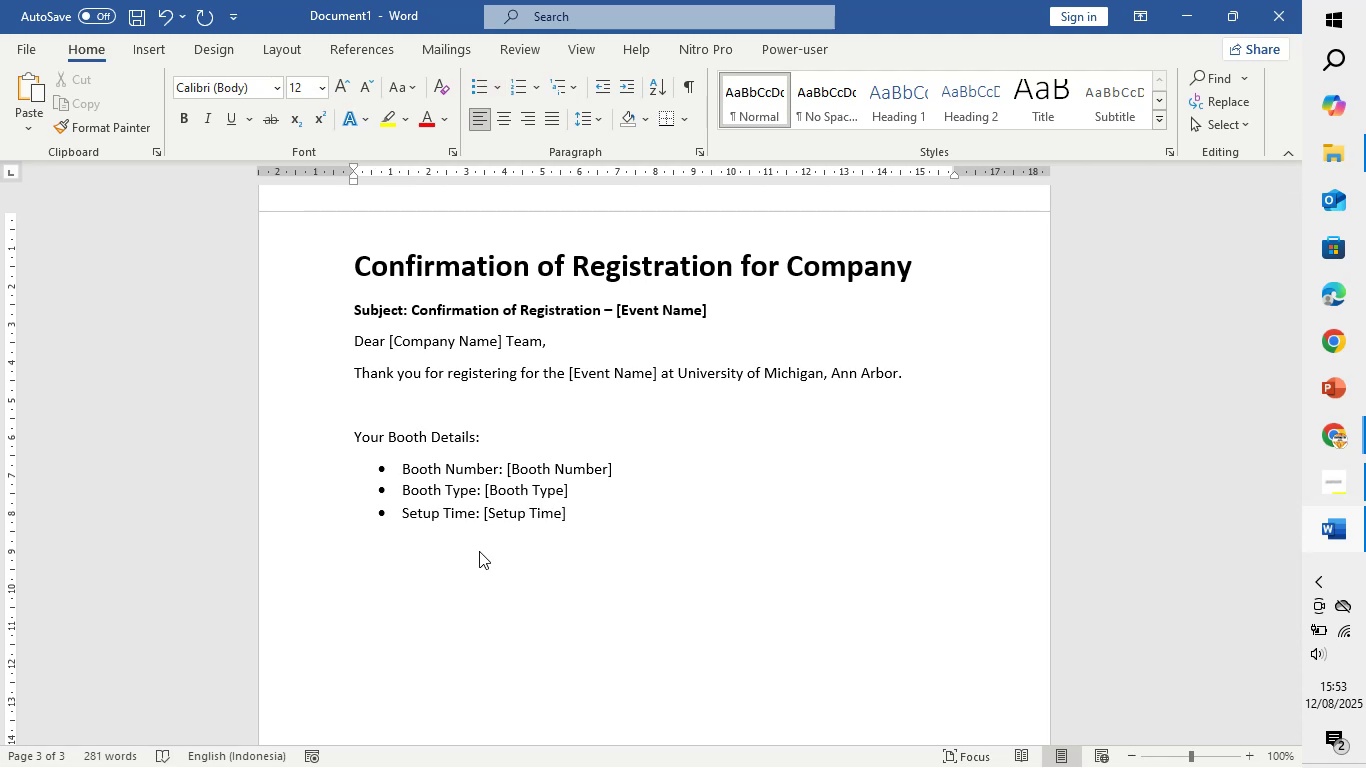 
type(Please refer to the attached event map for your both location.)
 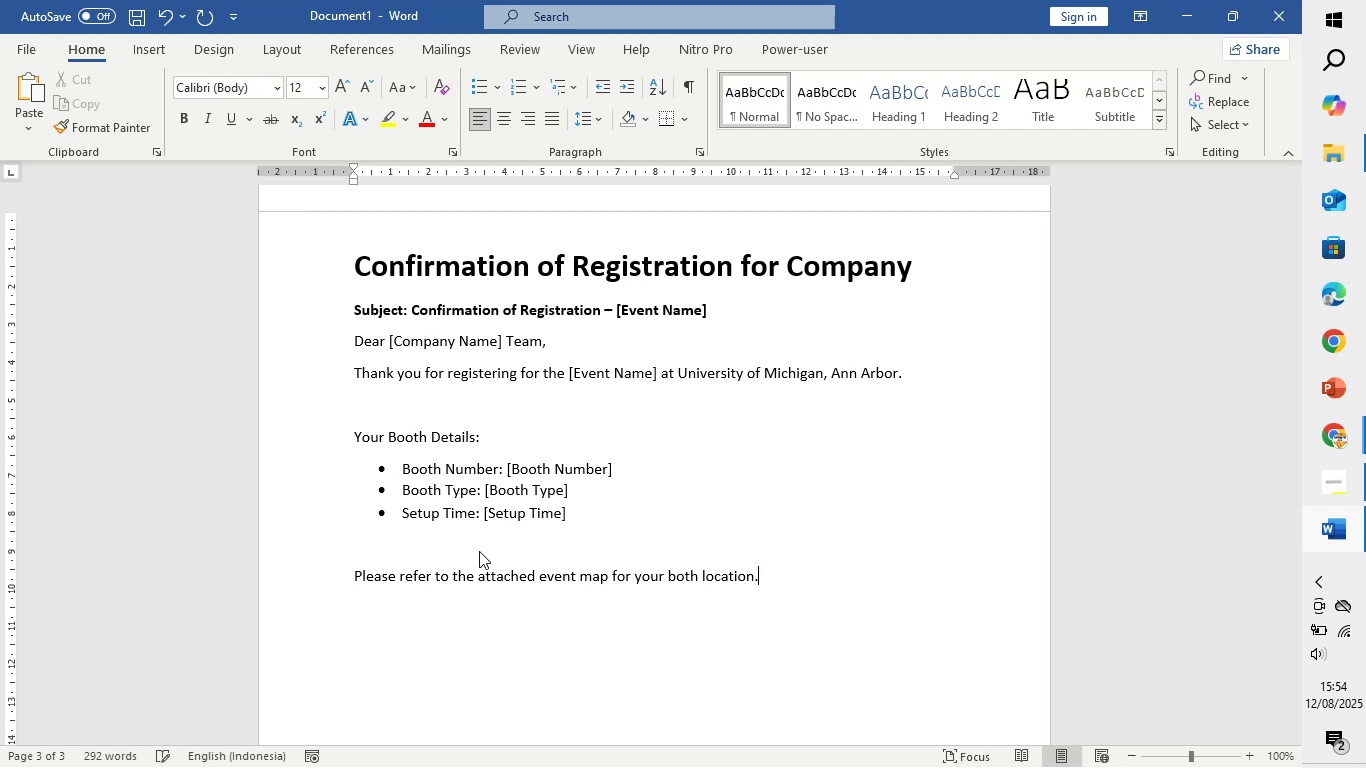 
key(Enter)
 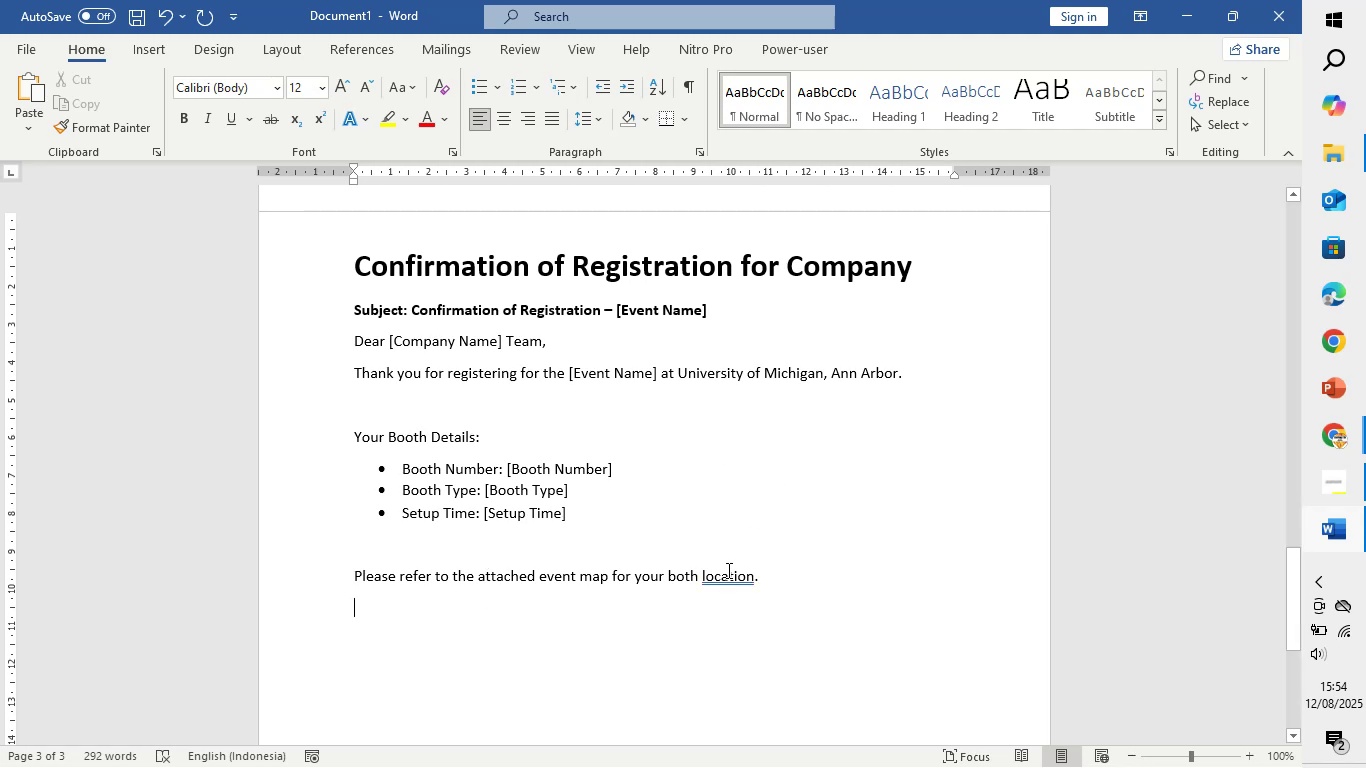 
left_click([731, 582])
 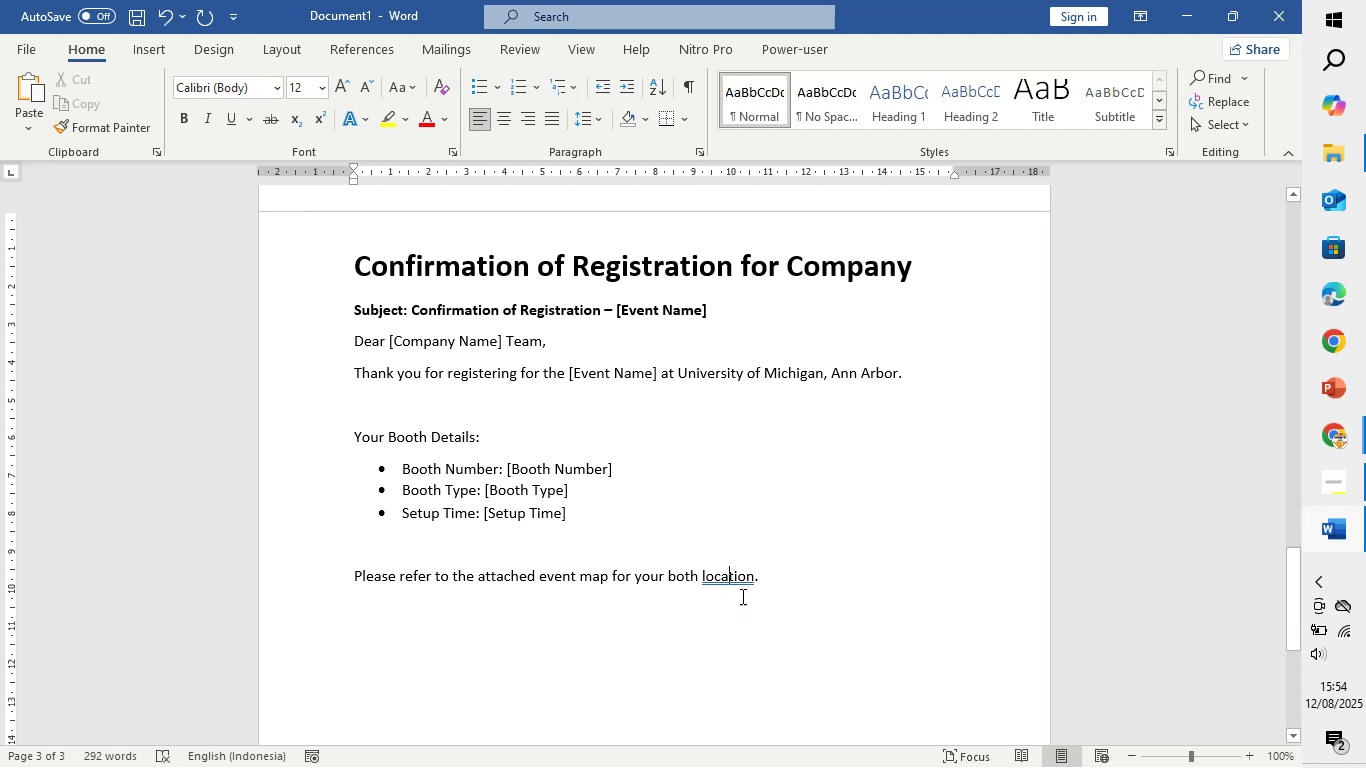 
double_click([744, 574])
 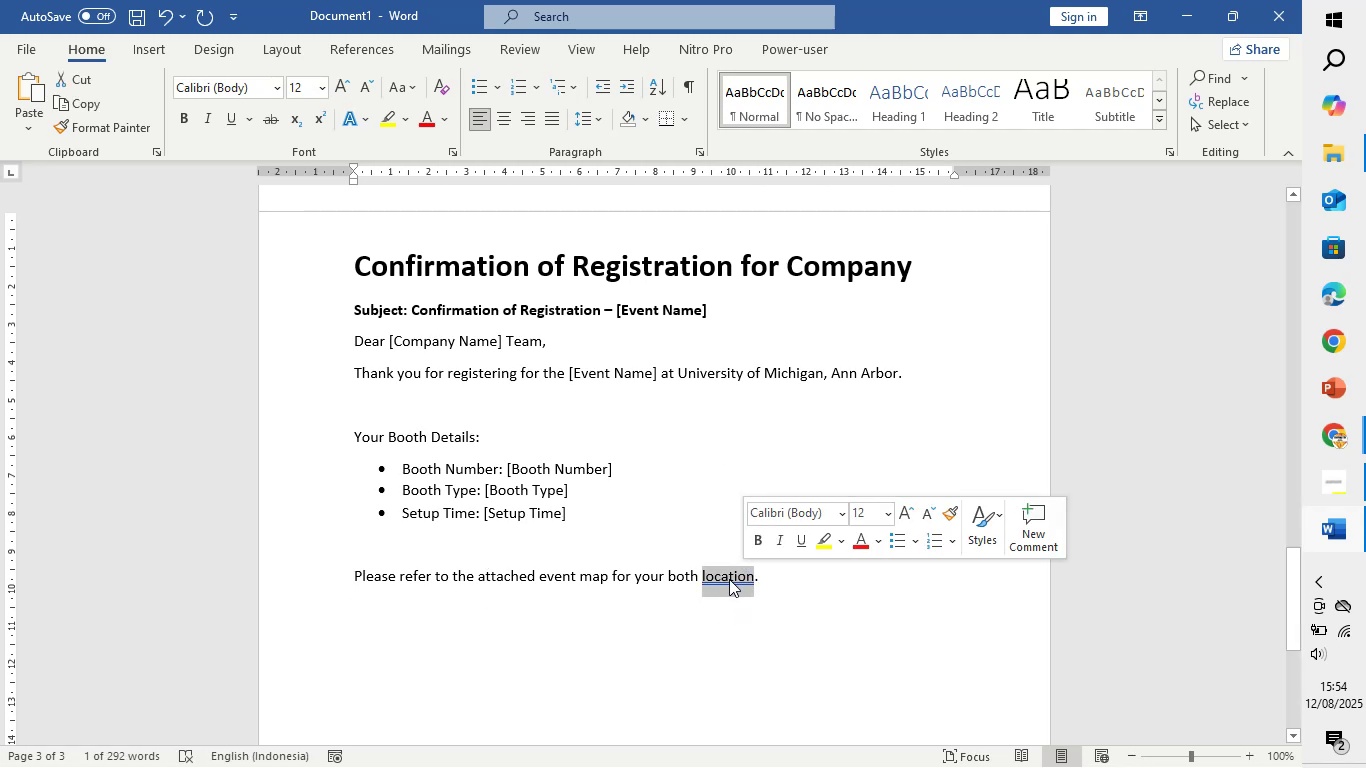 
right_click([729, 579])
 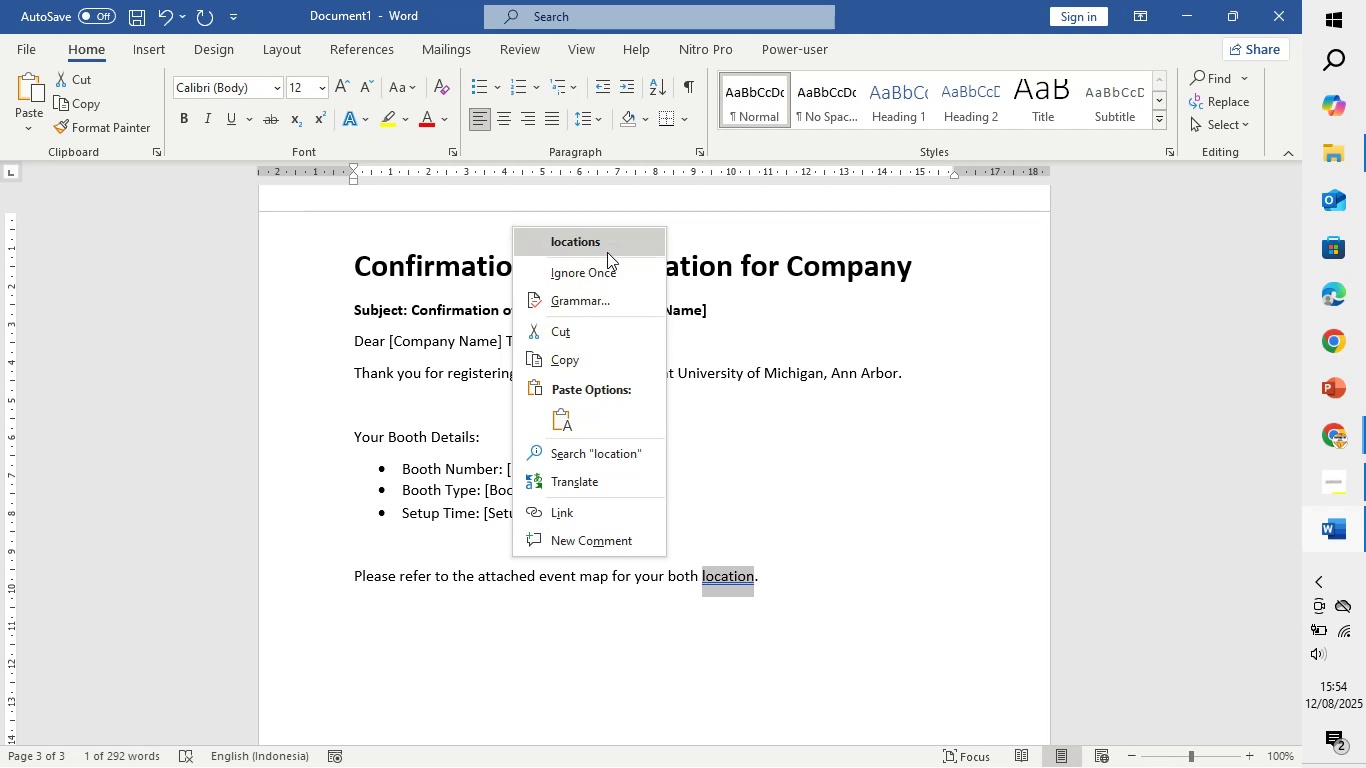 
left_click([782, 501])
 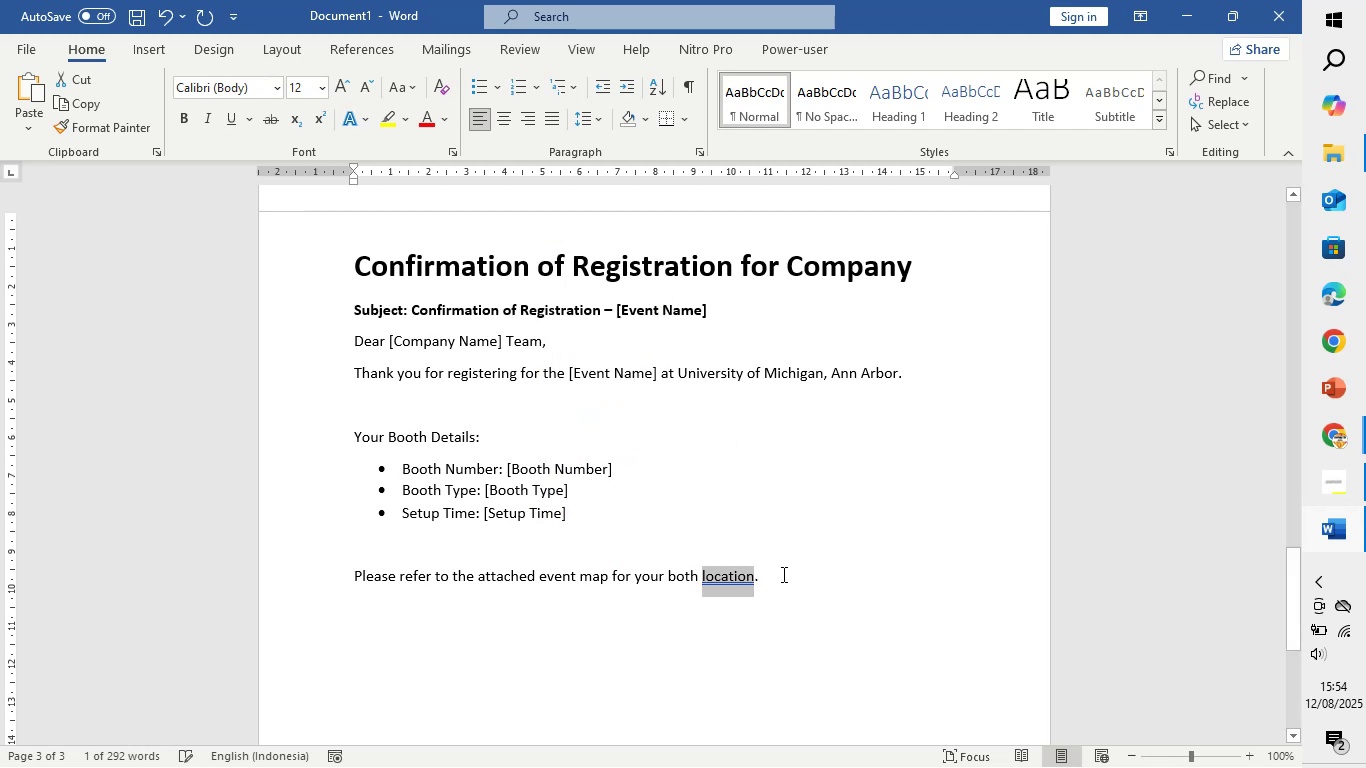 
left_click([782, 574])
 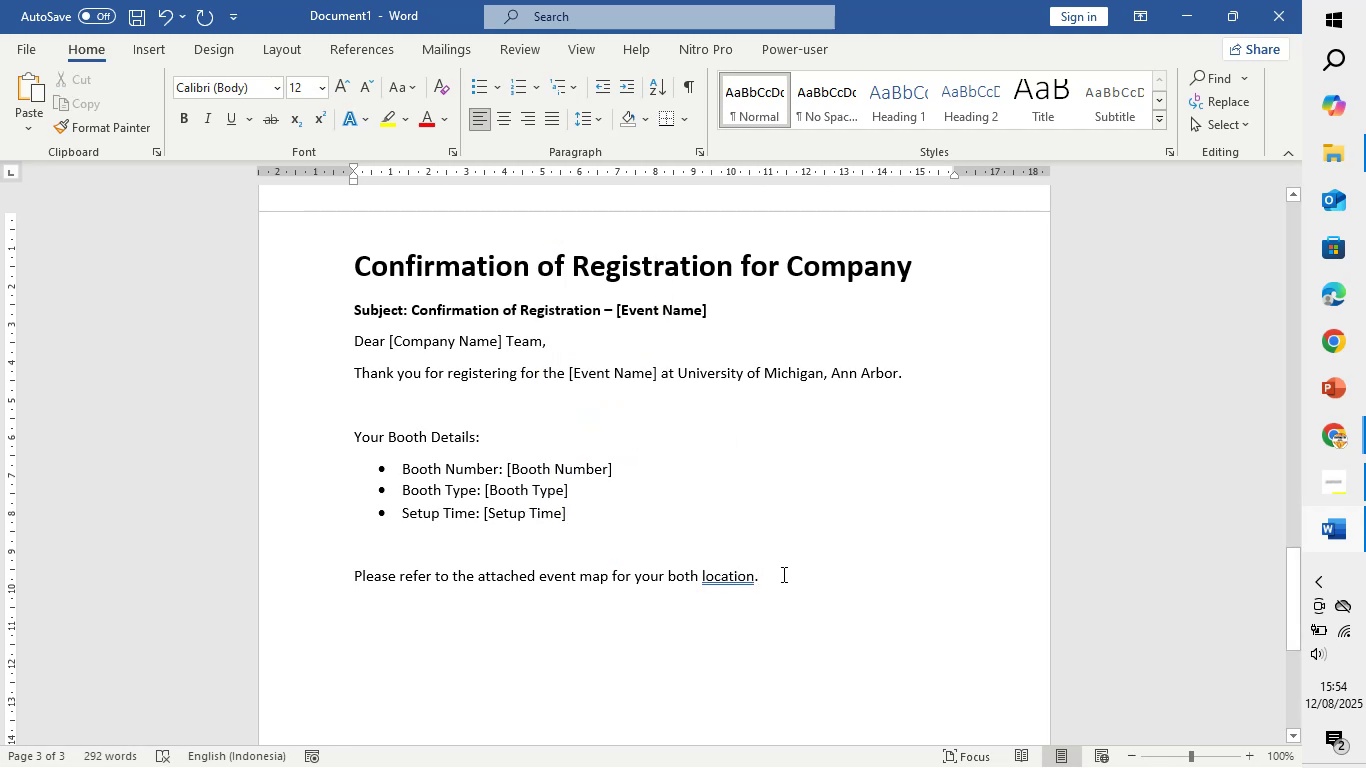 
key(Enter)
 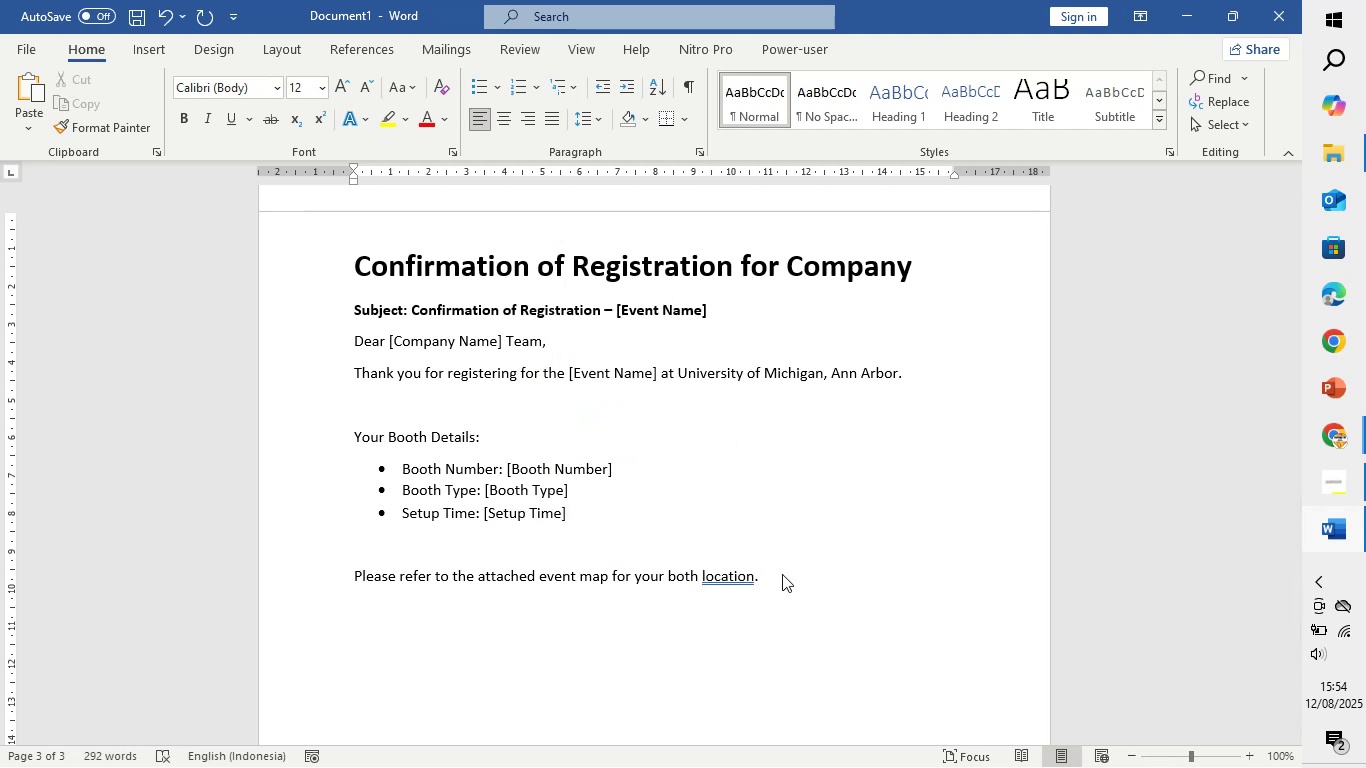 
type(If Yo)
key(Backspace)
key(Backspace)
type(you have any question )
key(Backspace)
type(, contact us at [Contact Email].)
 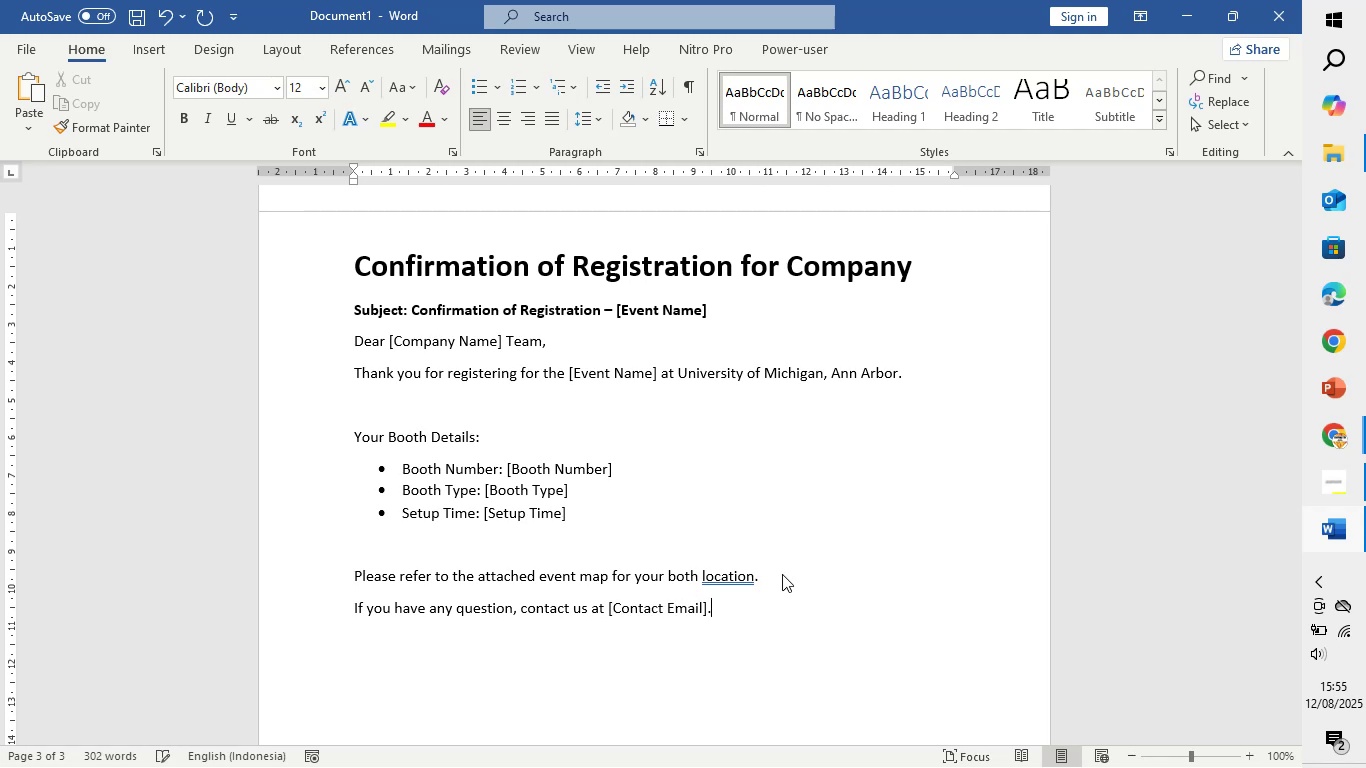 
key(Enter)
 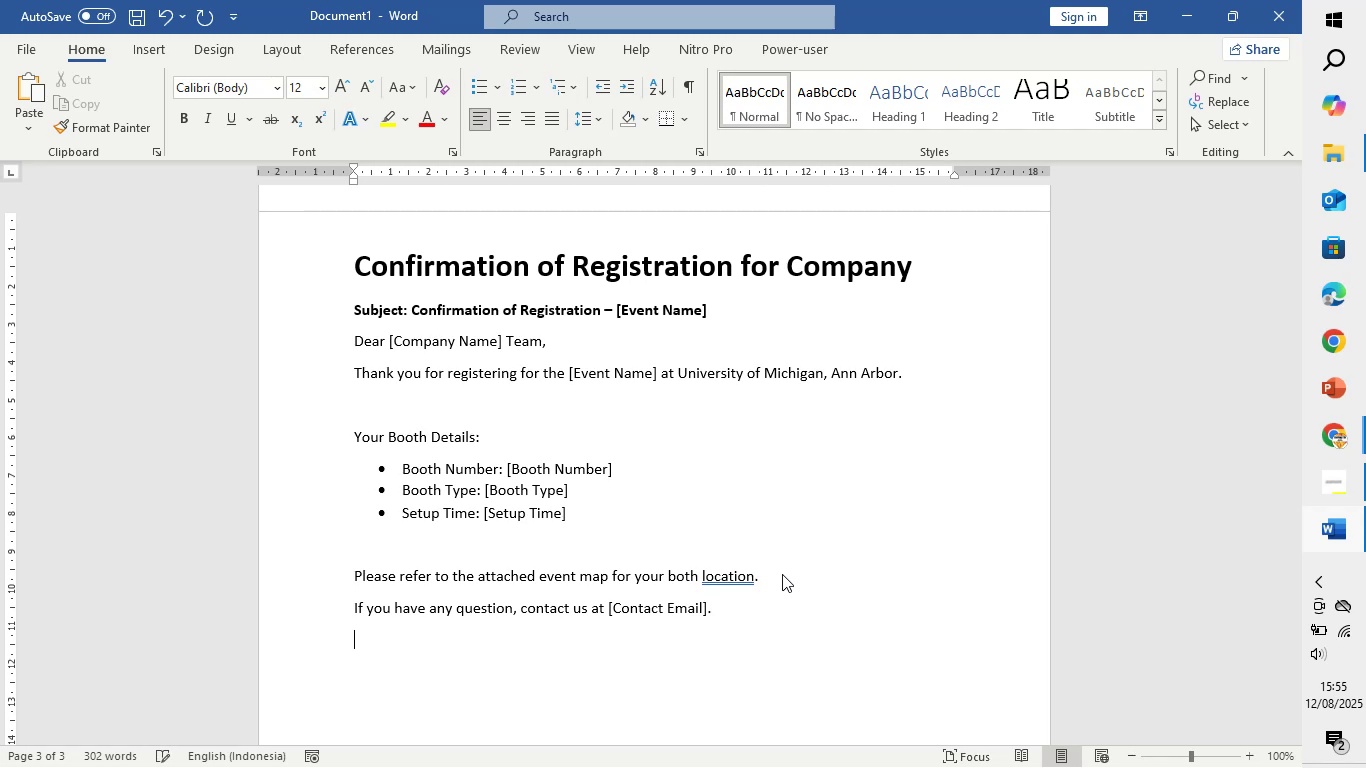 
key(Enter)
 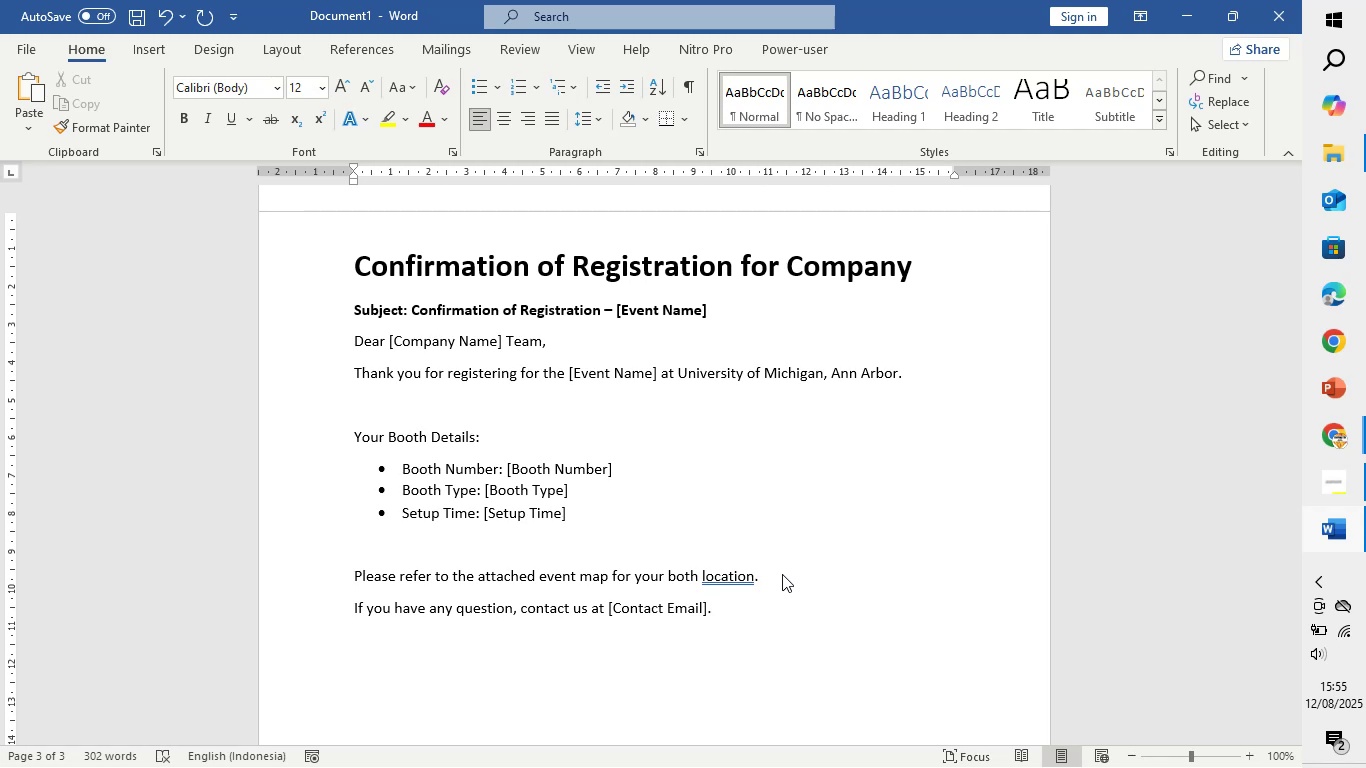 
type(Best regards,)
 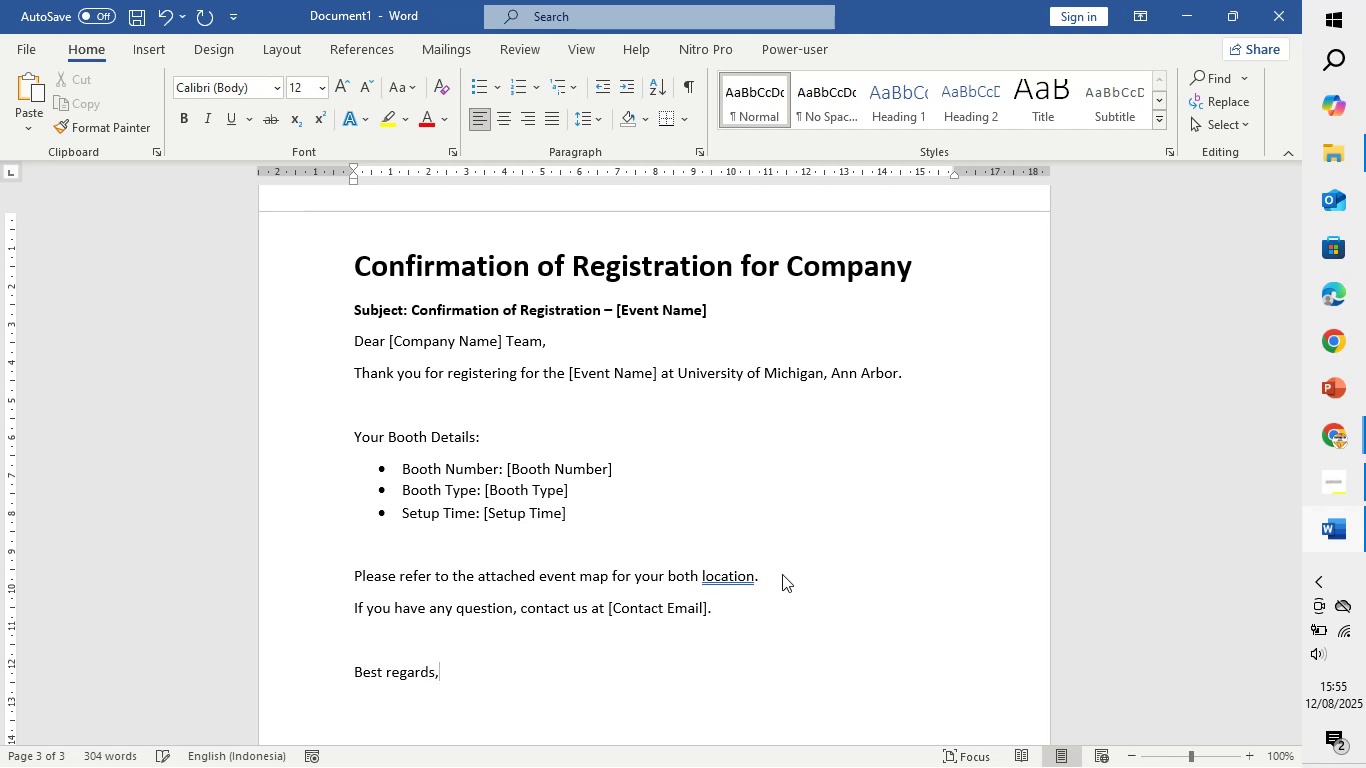 
key(Enter)
 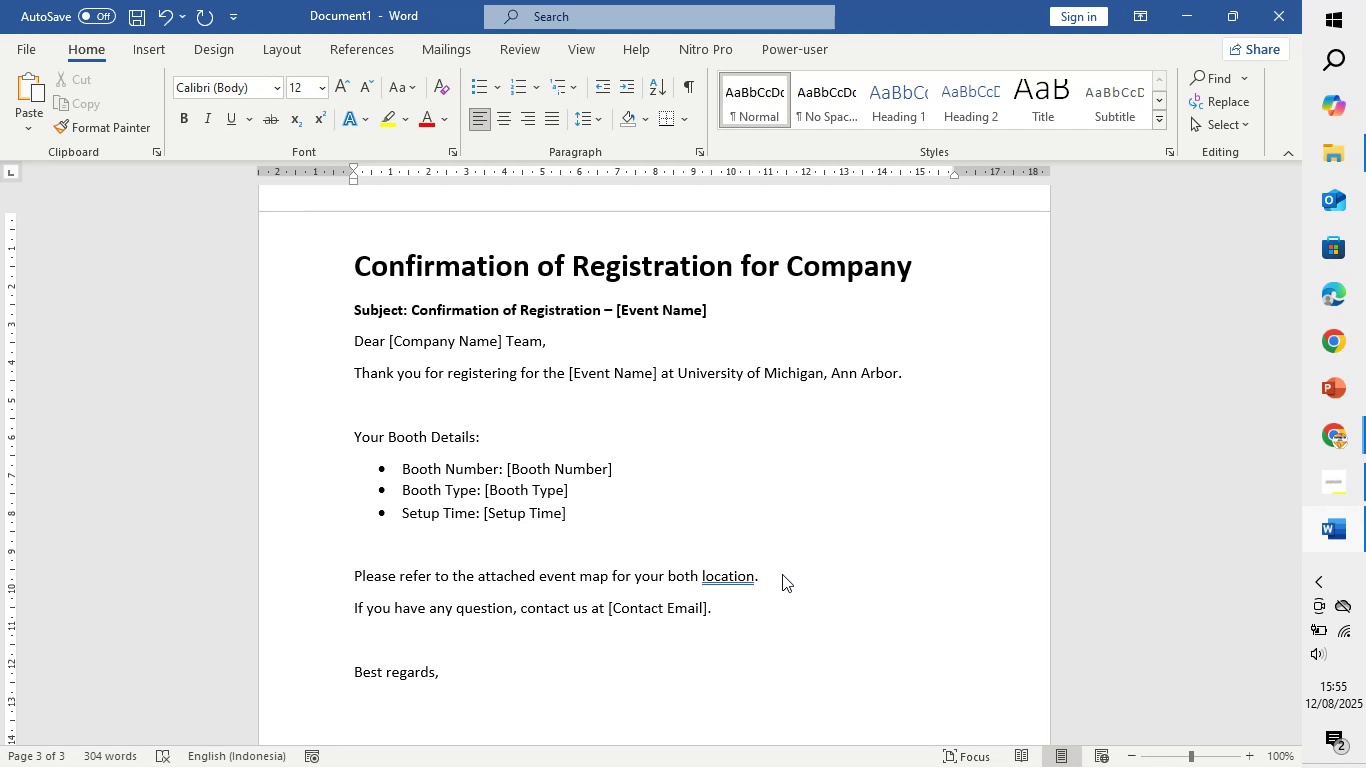 
type([Your n)
key(Backspace)
type(Name])
 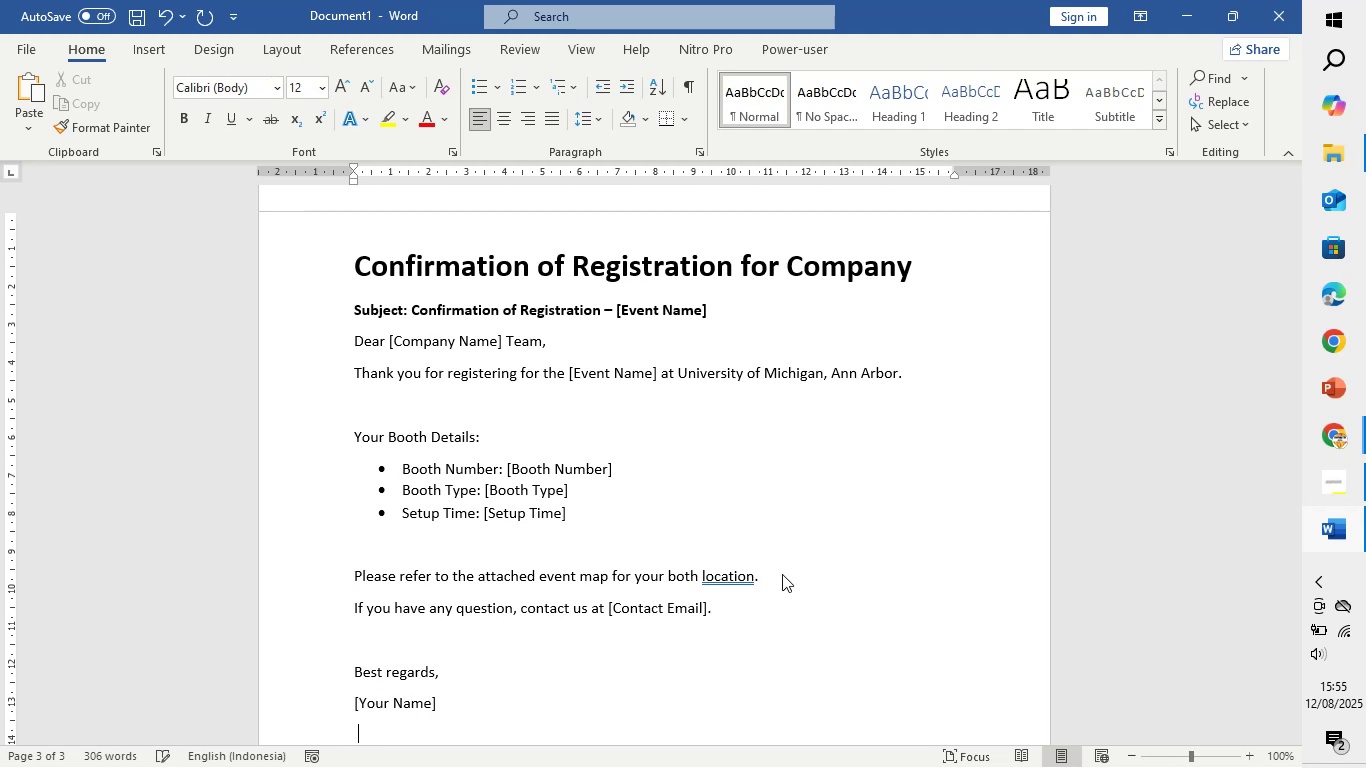 
 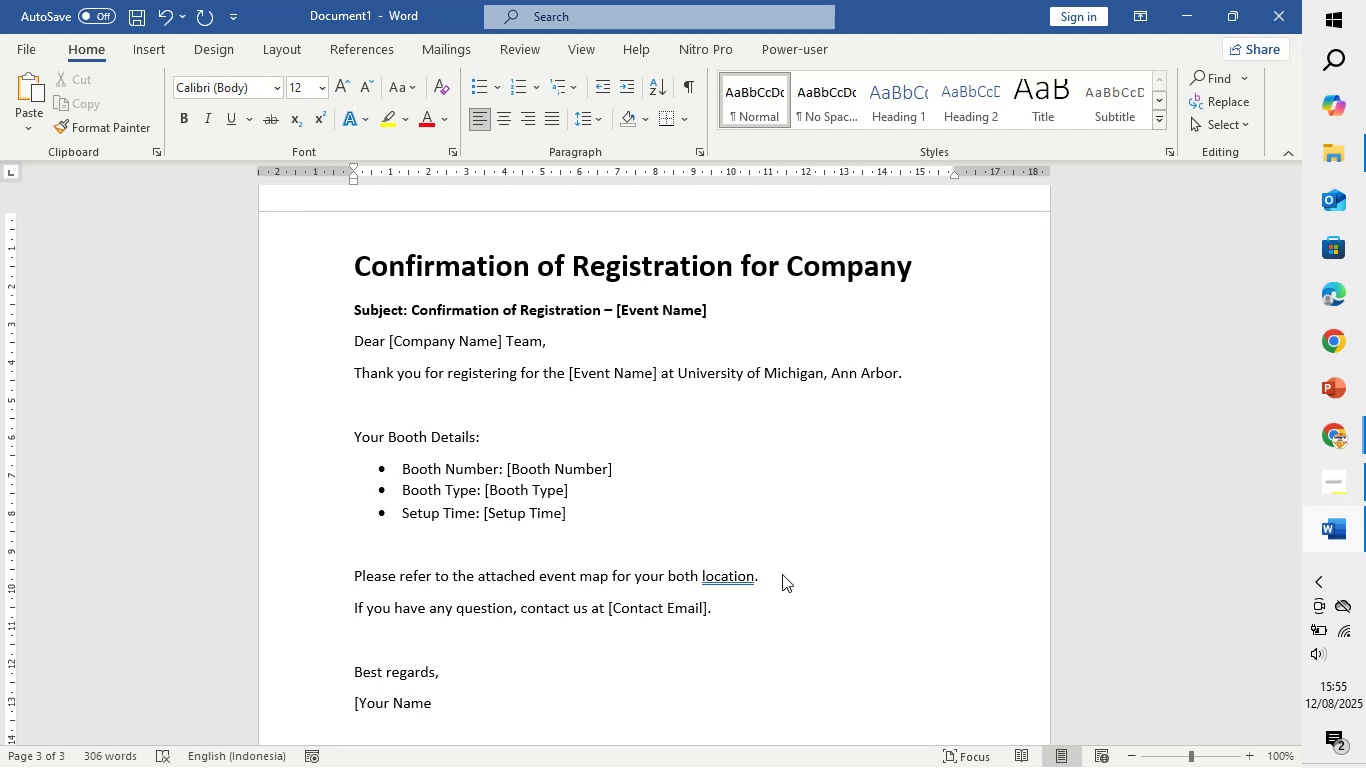 
key(Enter)
 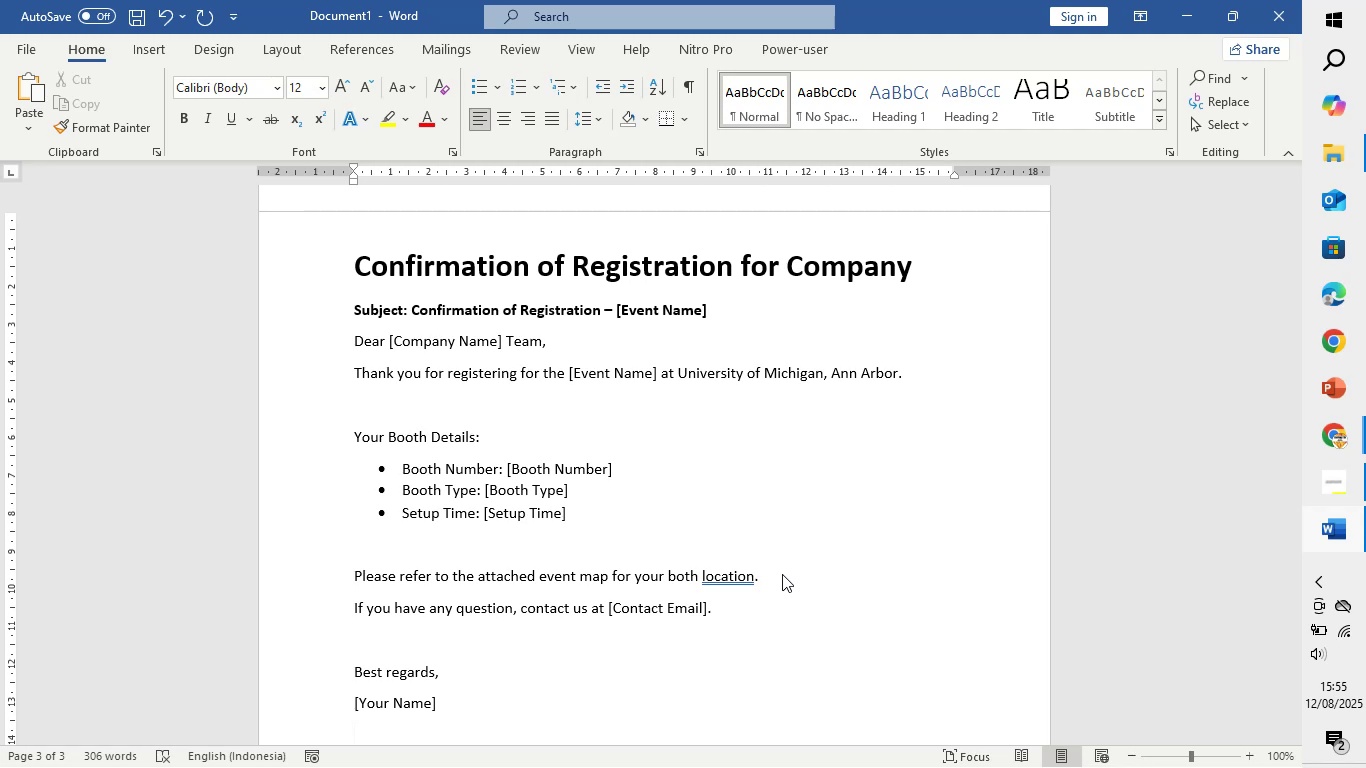 
type([y)
key(Backspace)
type(Your Position})
key(Backspace)
type(])
 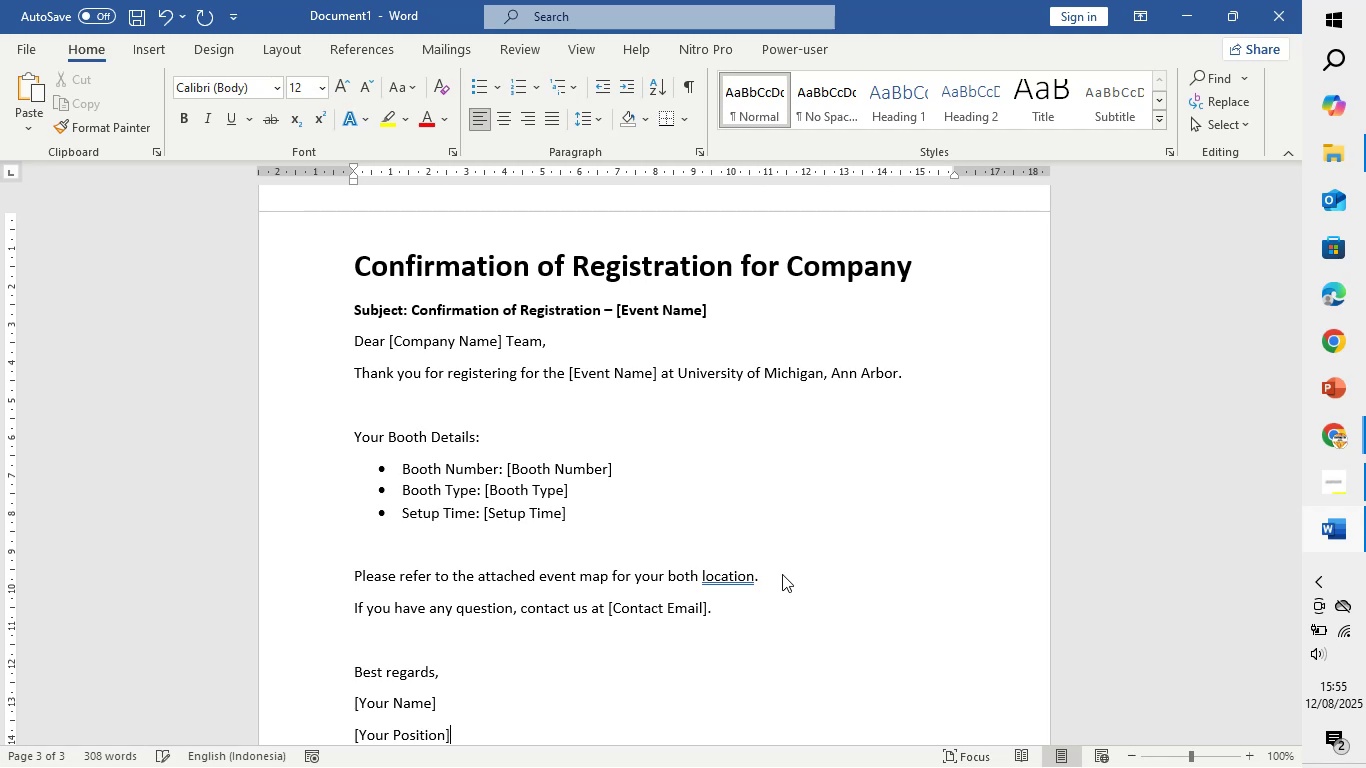 
key(Enter)
 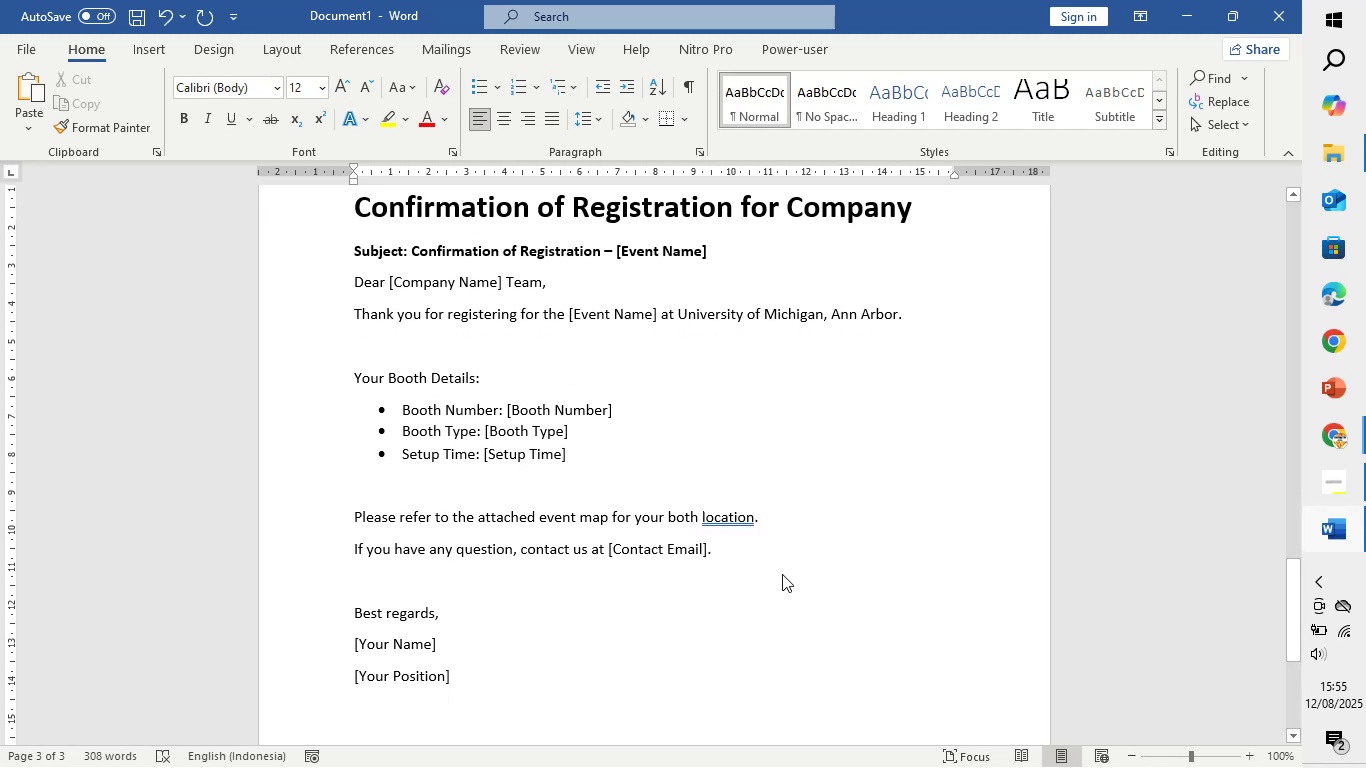 
type([Your Contact i)
key(Backspace)
type(i)
key(Backspace)
type(Information])
 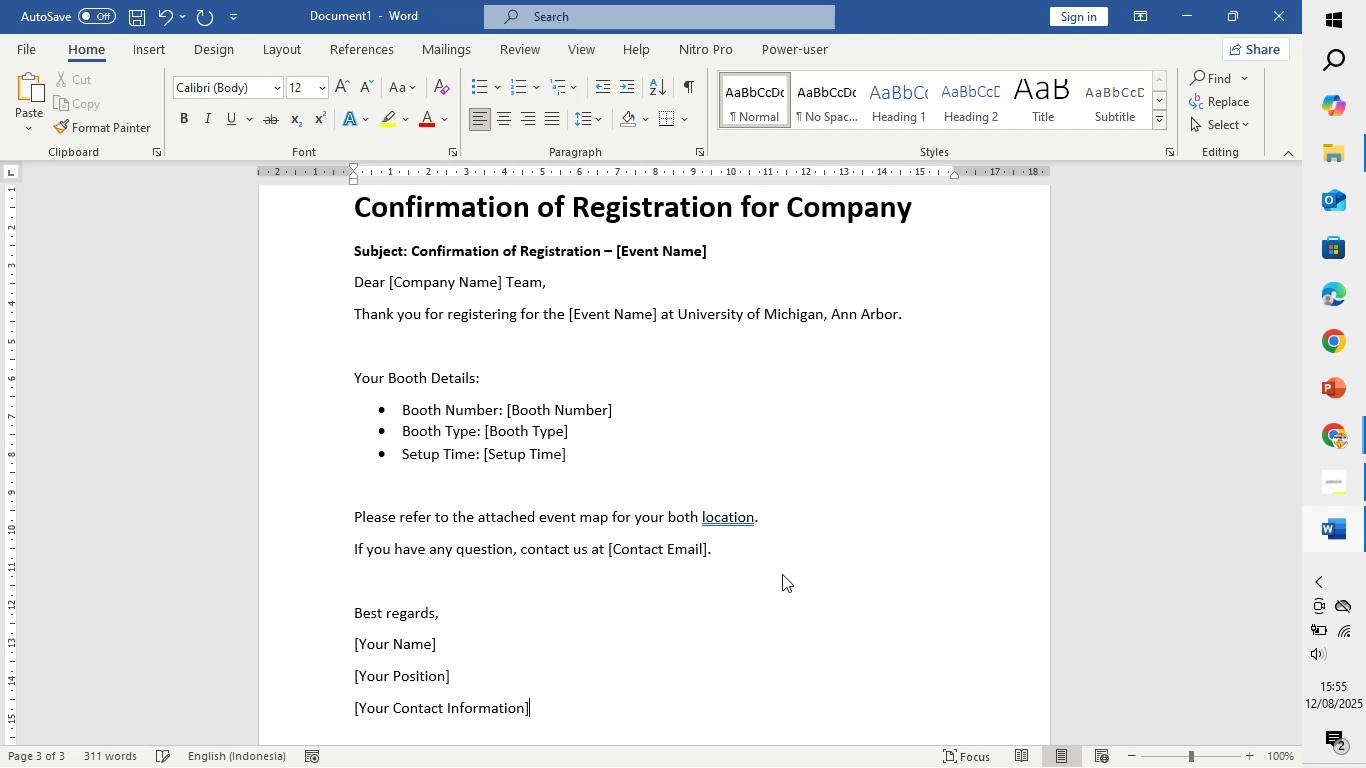 
key(Enter)
 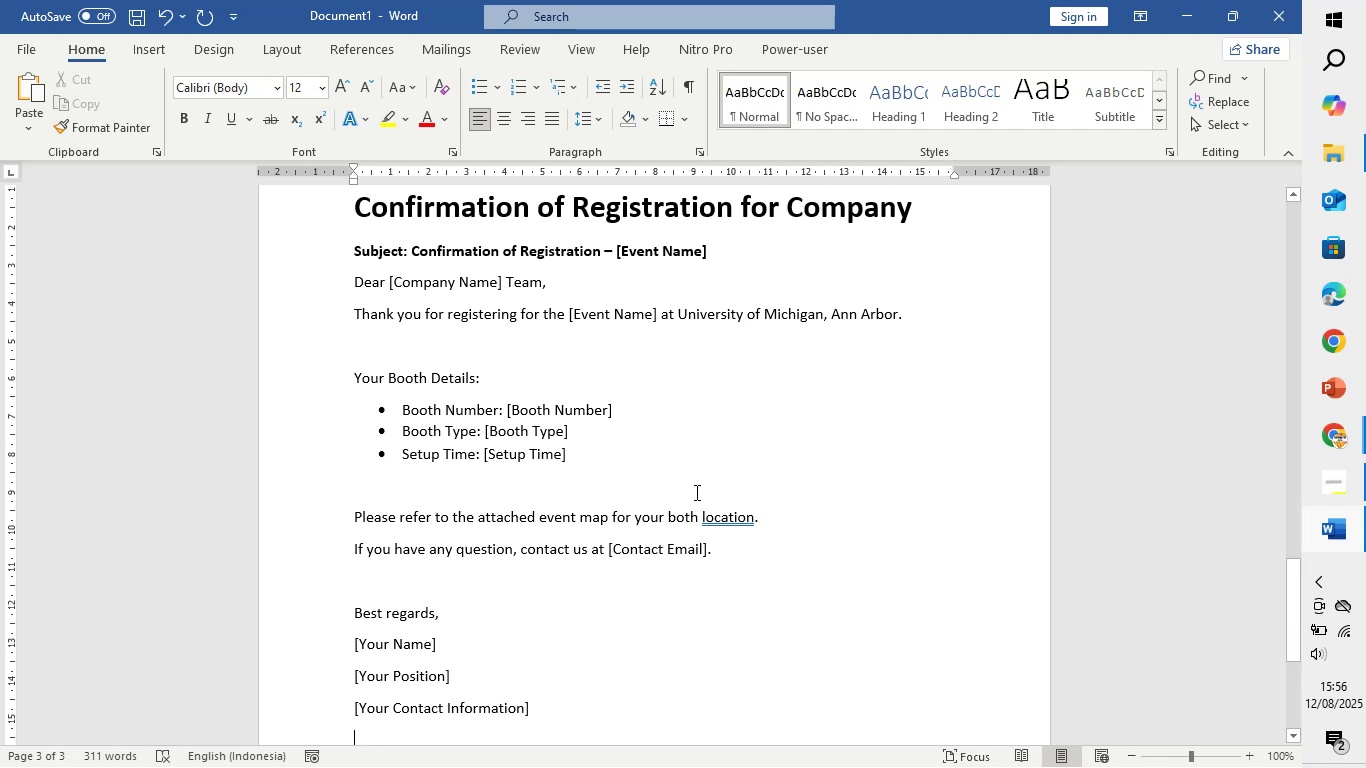 
scroll: coordinate [427, 412], scroll_direction: up, amount: 5.0
 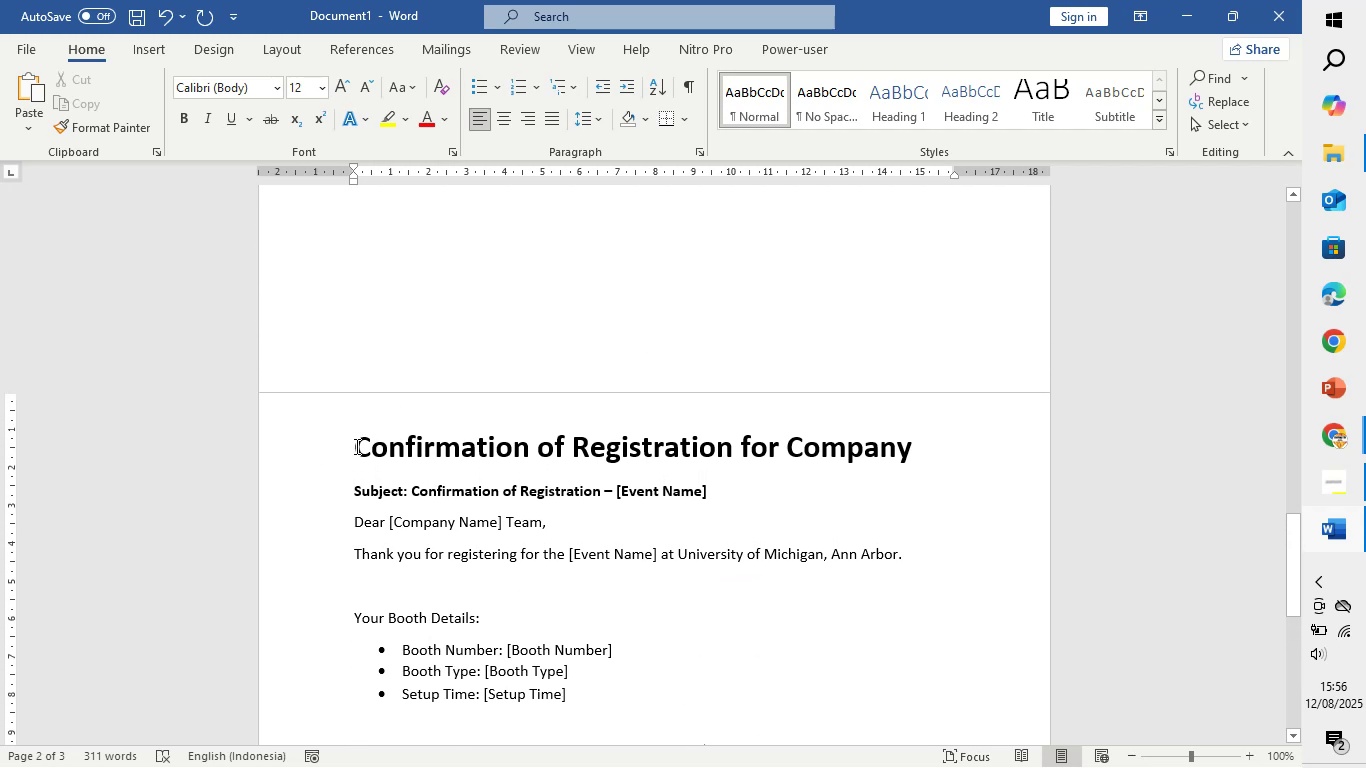 
left_click([354, 446])
 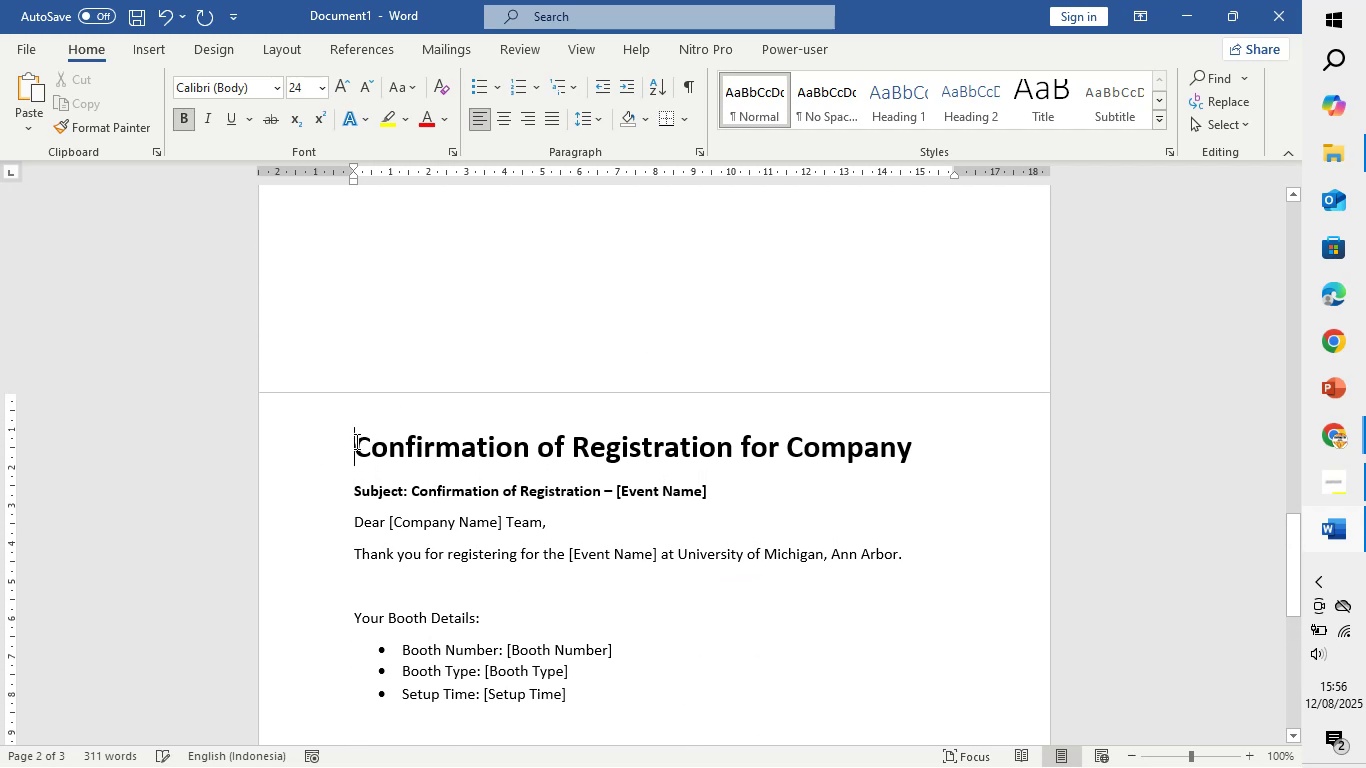 
key(Enter)
 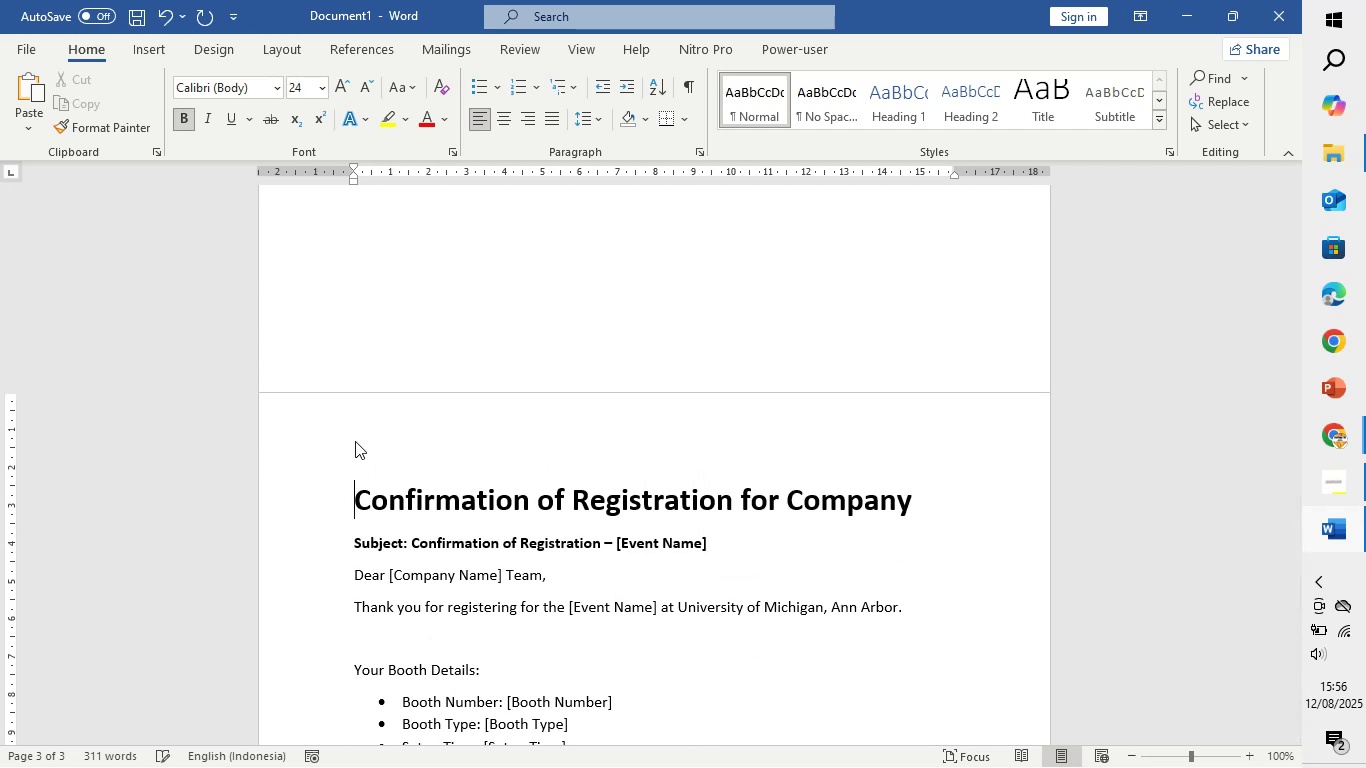 
scroll: coordinate [361, 433], scroll_direction: down, amount: 11.0
 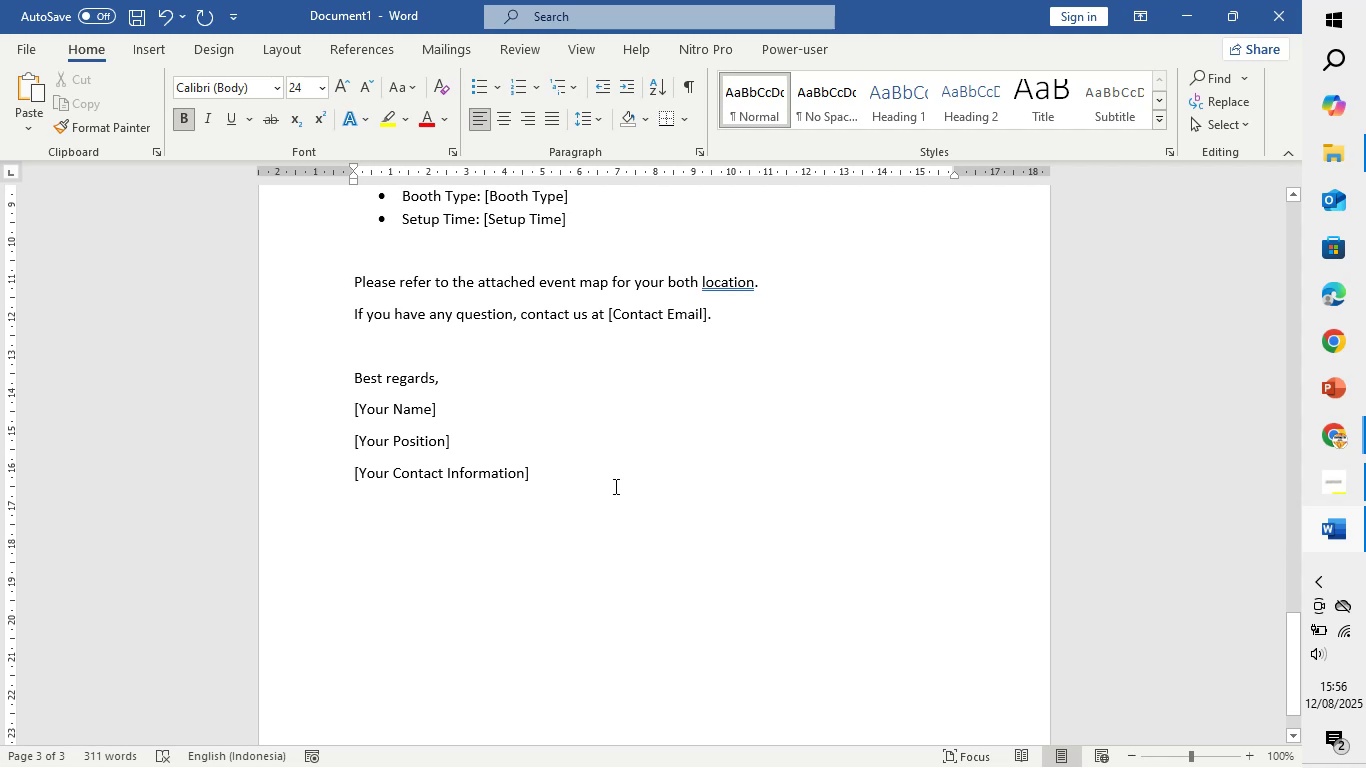 
scroll: coordinate [614, 486], scroll_direction: up, amount: 29.0
 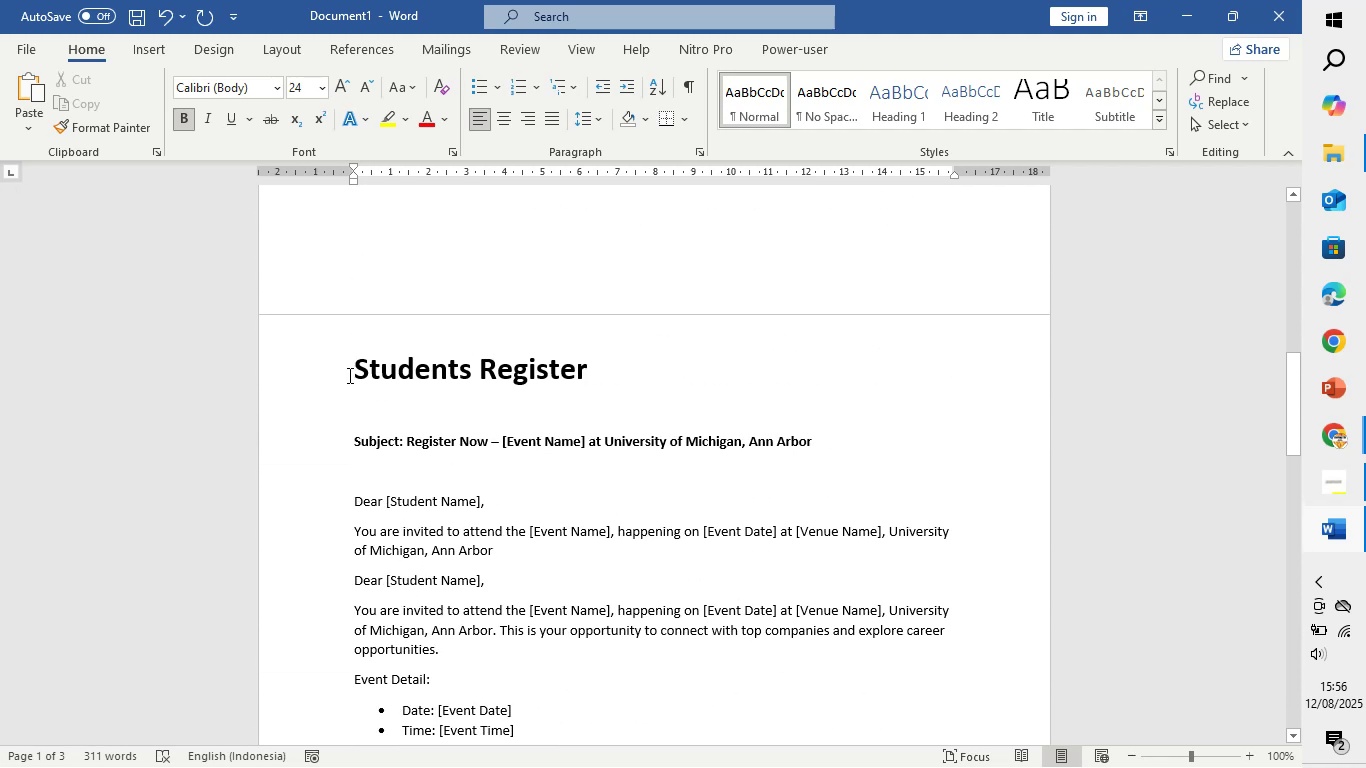 
left_click([348, 375])
 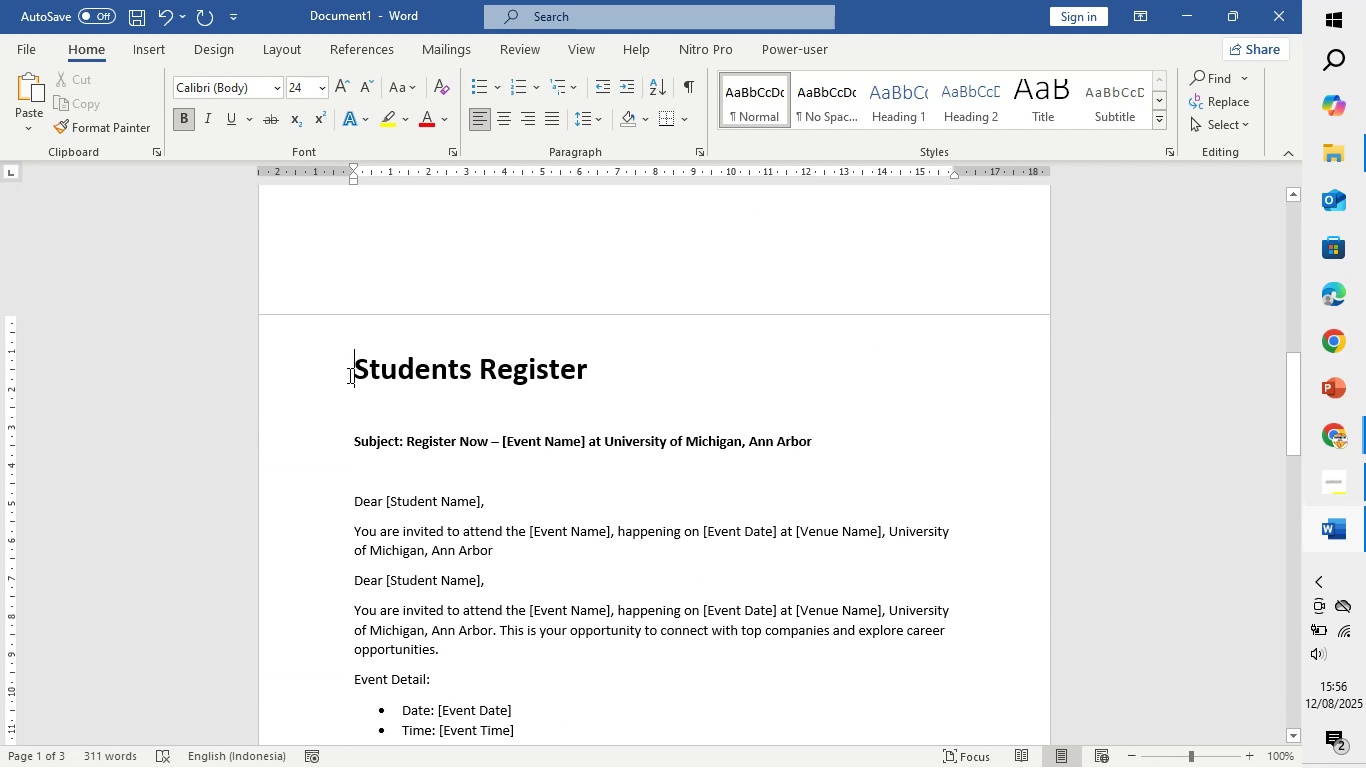 
key(Enter)
 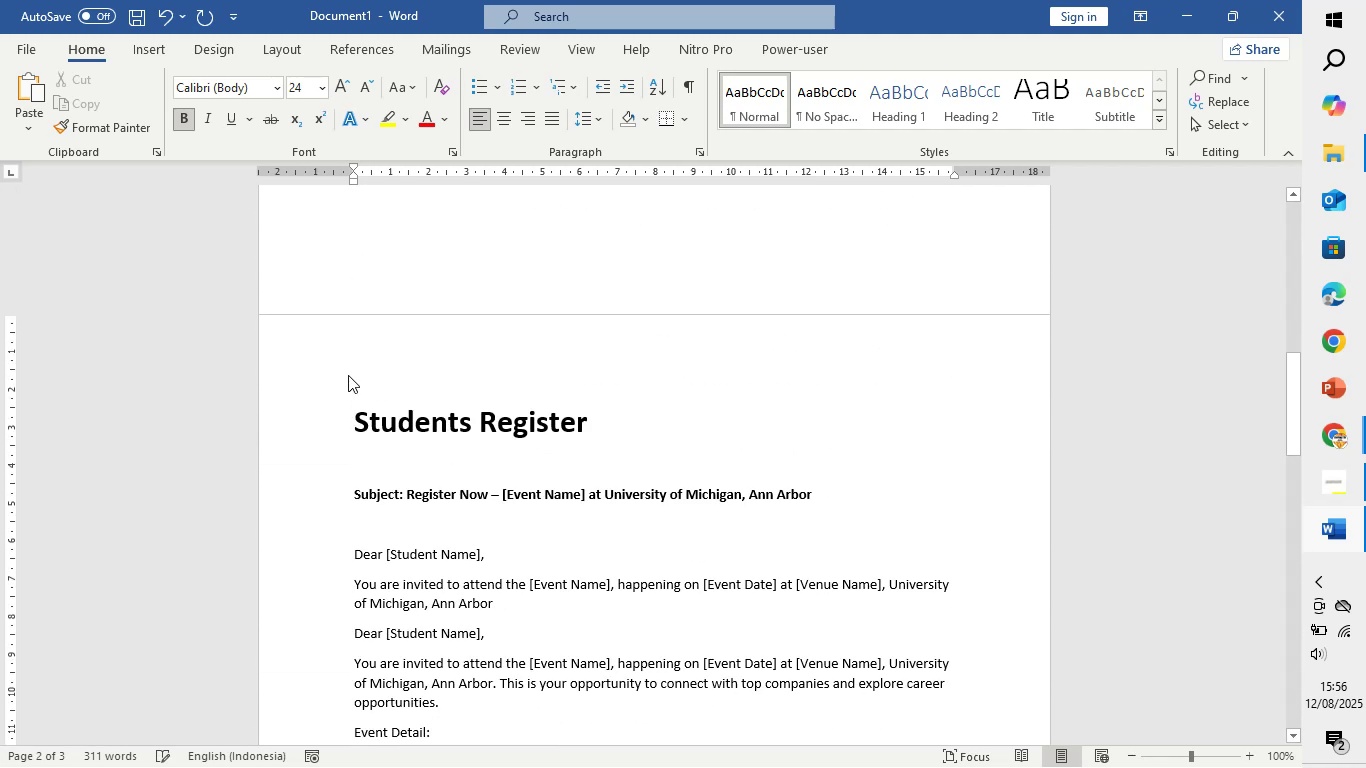 
scroll: coordinate [348, 375], scroll_direction: up, amount: 10.0
 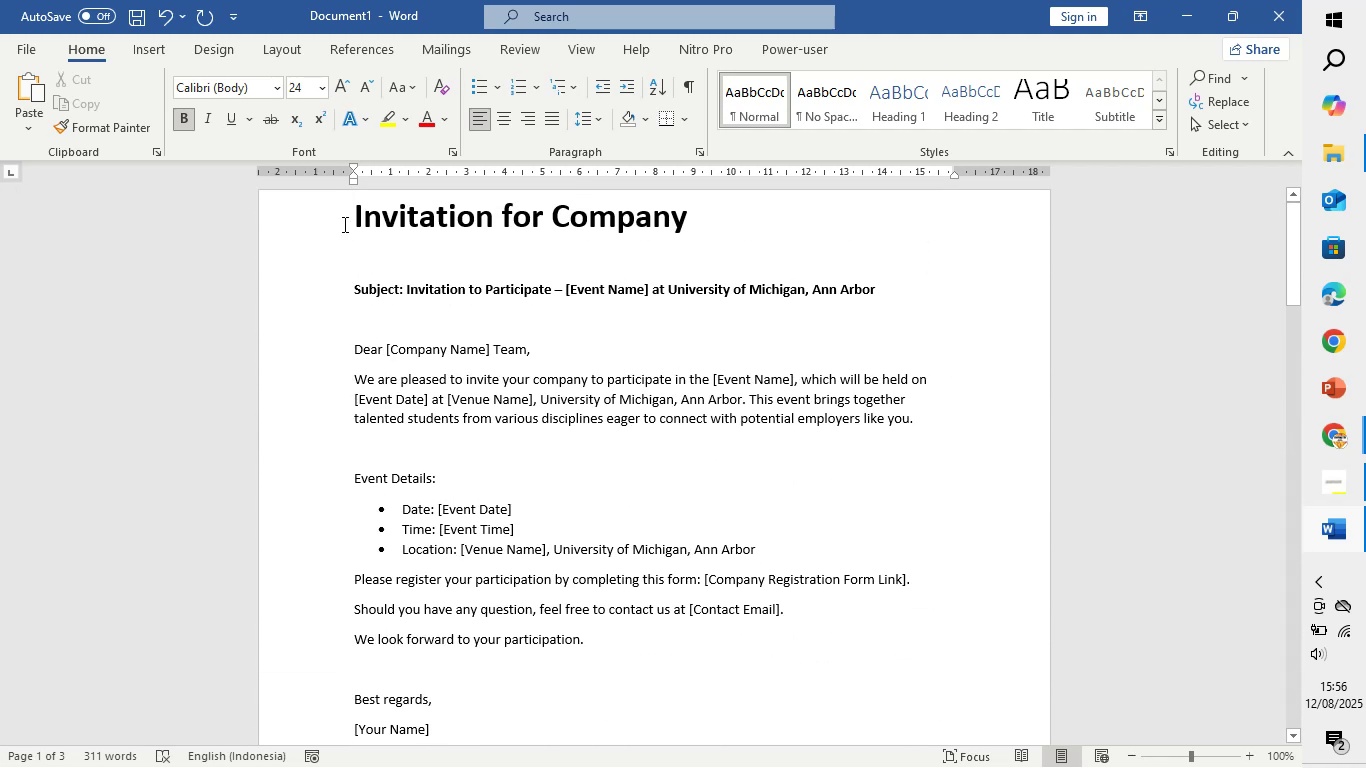 
left_click([343, 224])
 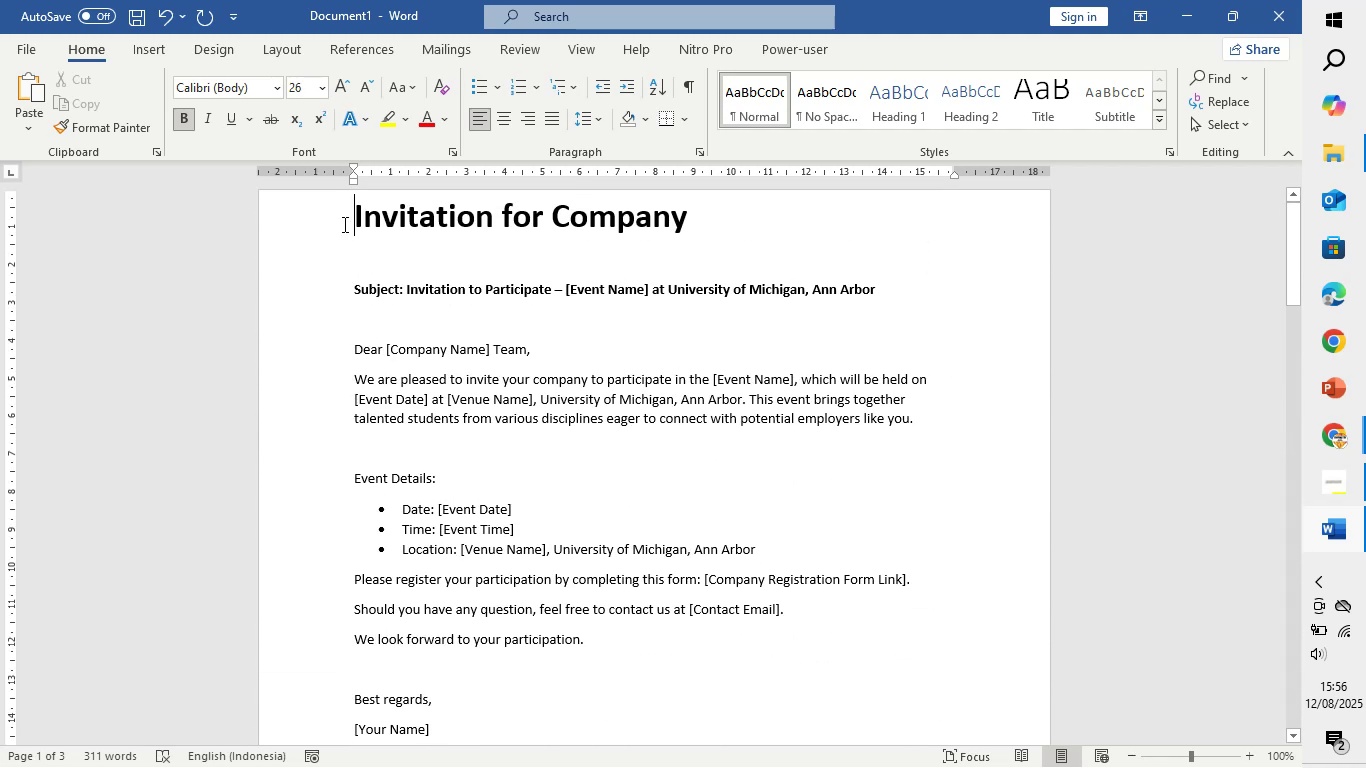 
key(Enter)
 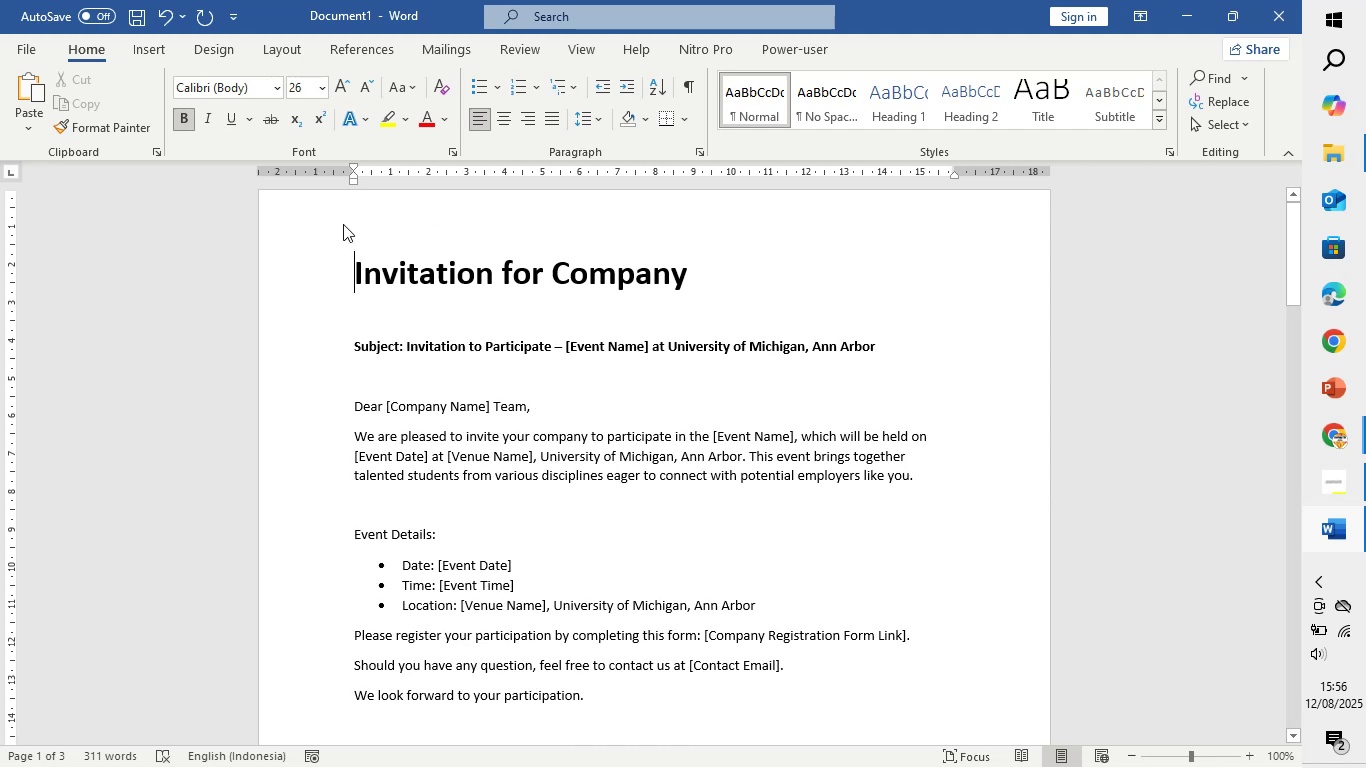 
scroll: coordinate [487, 290], scroll_direction: down, amount: 33.0
 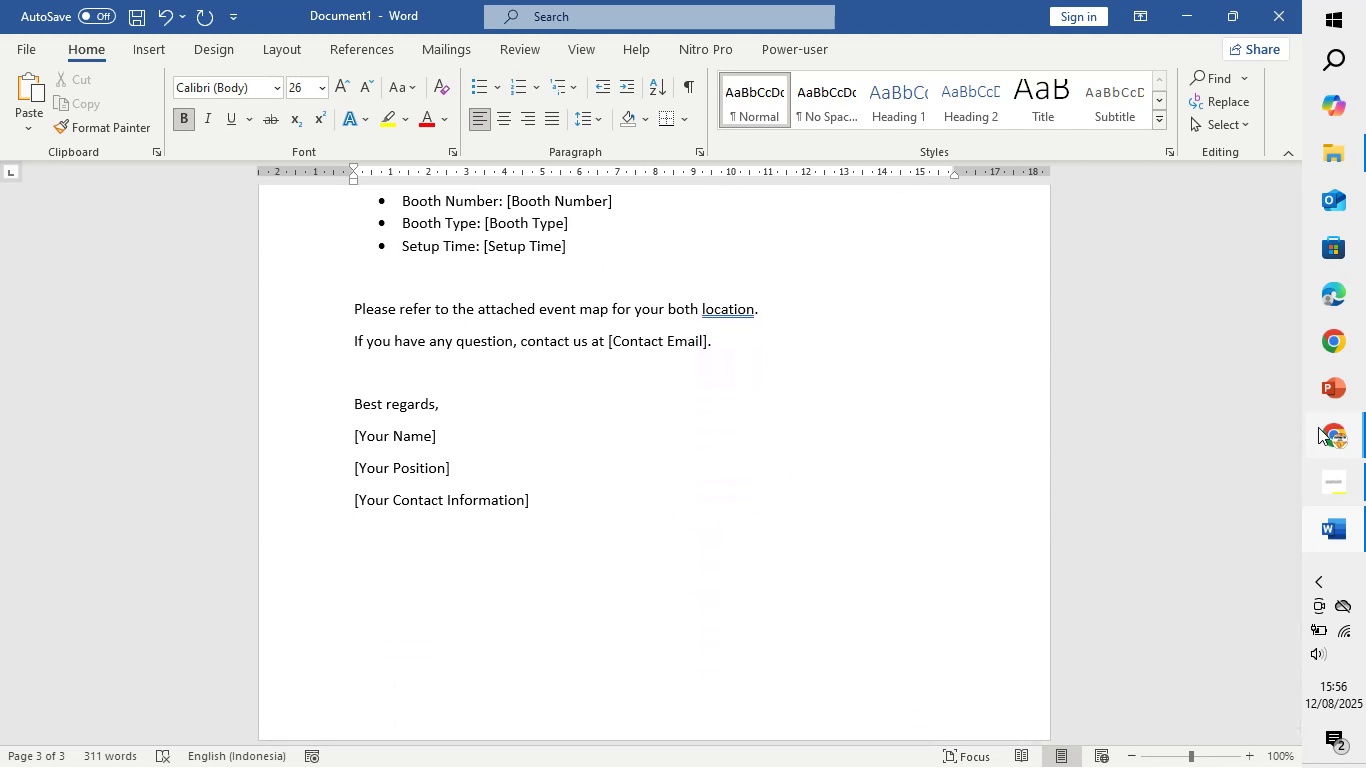 
left_click([1204, 429])
 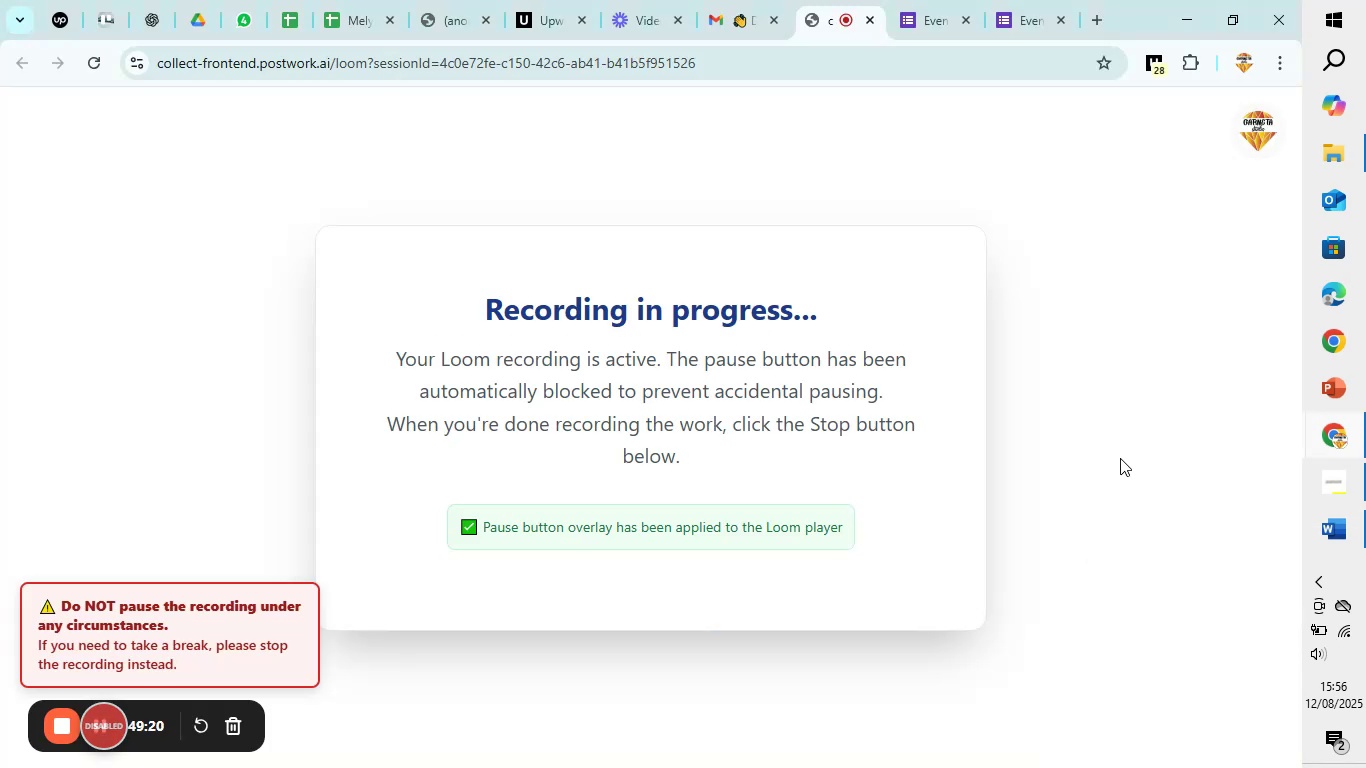 
mouse_move([1338, 471])
 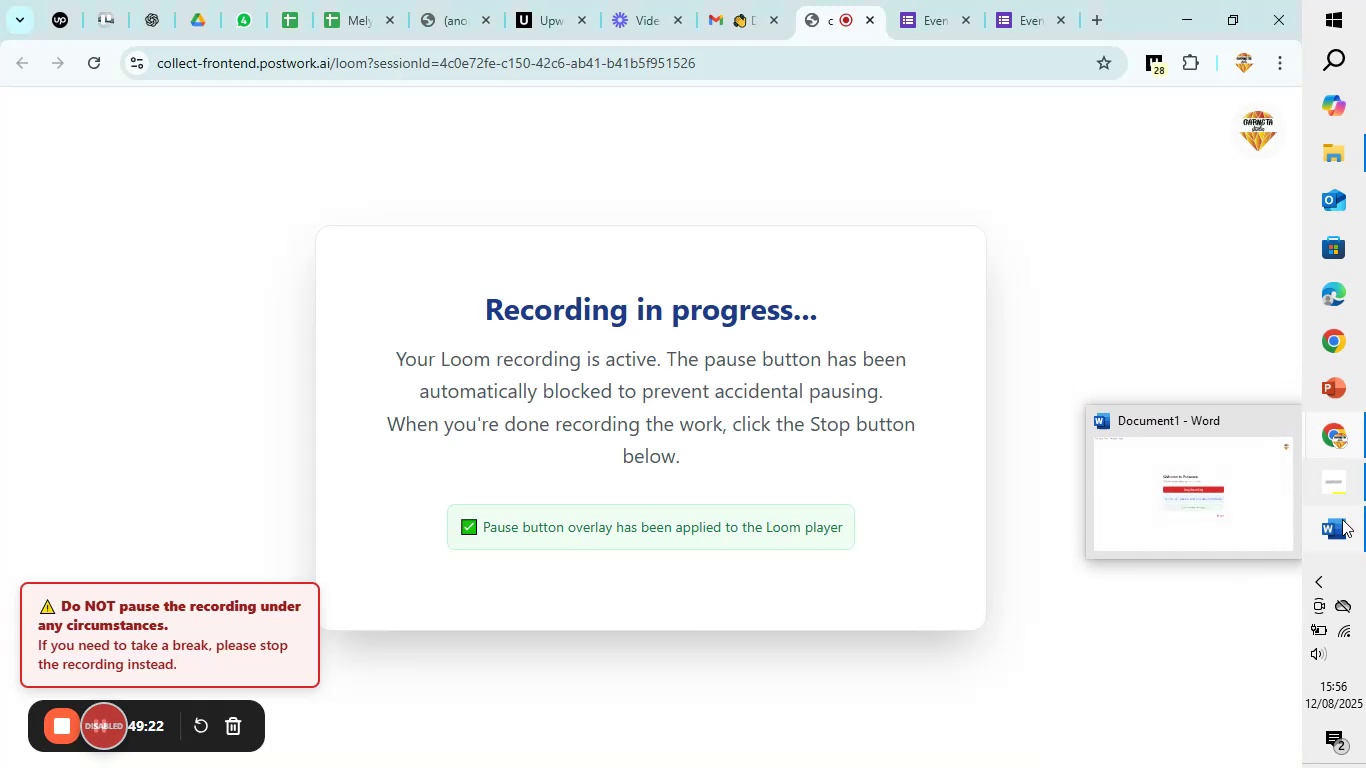 
left_click([1342, 519])
 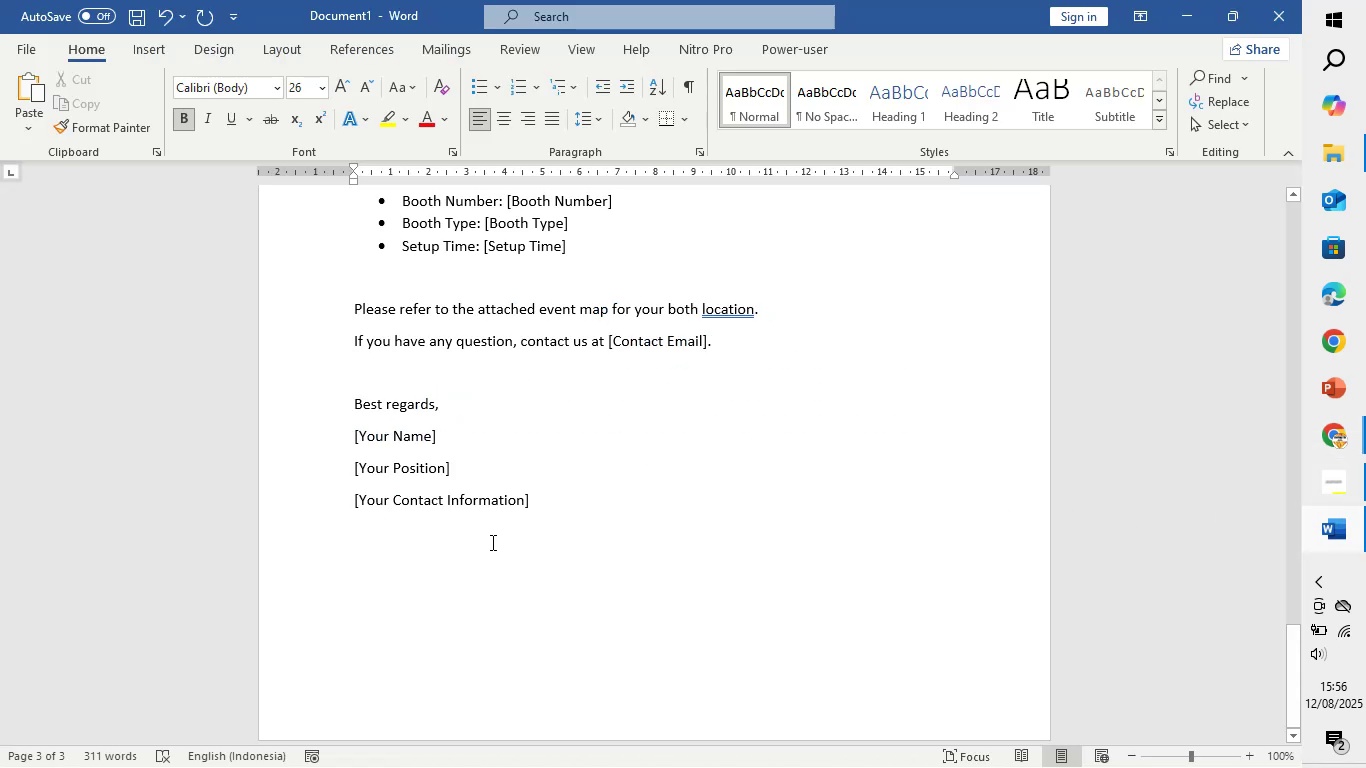 
left_click([562, 516])
 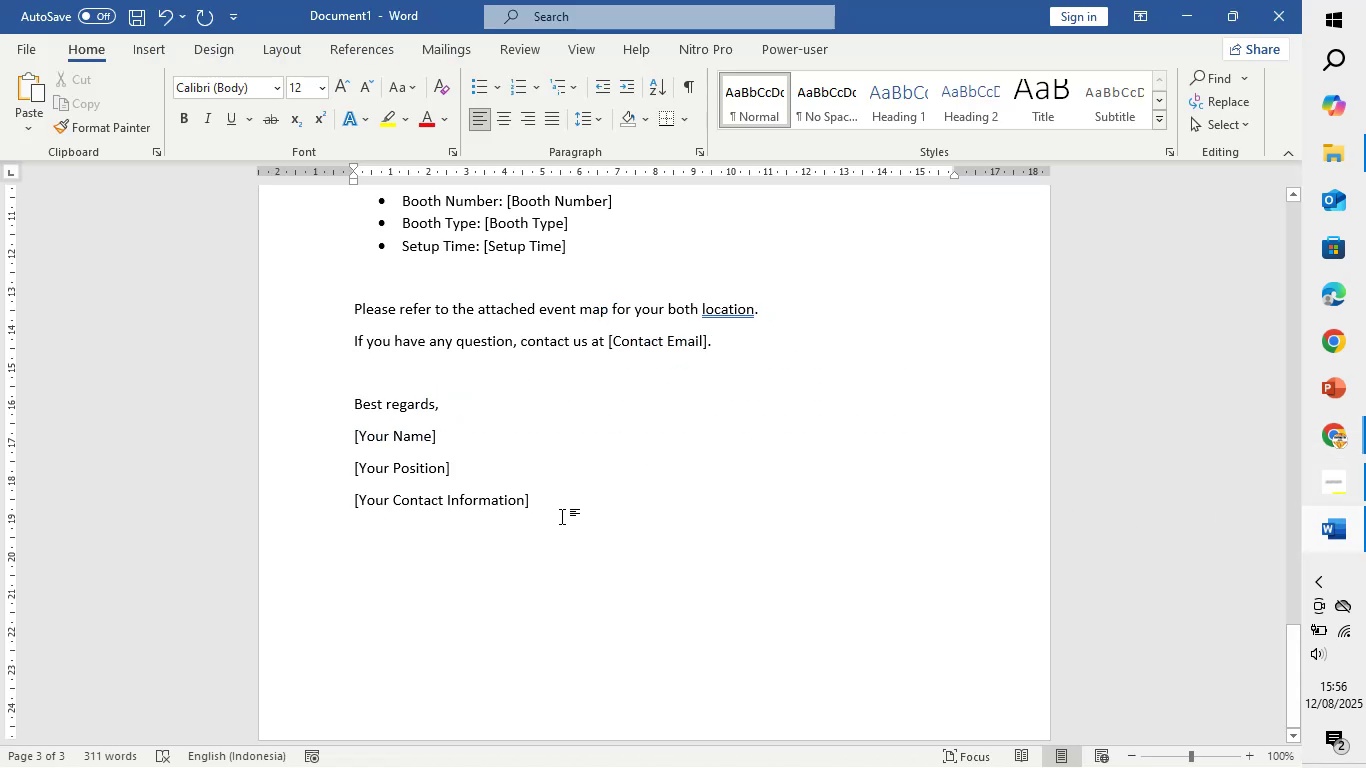 
key(Enter)
 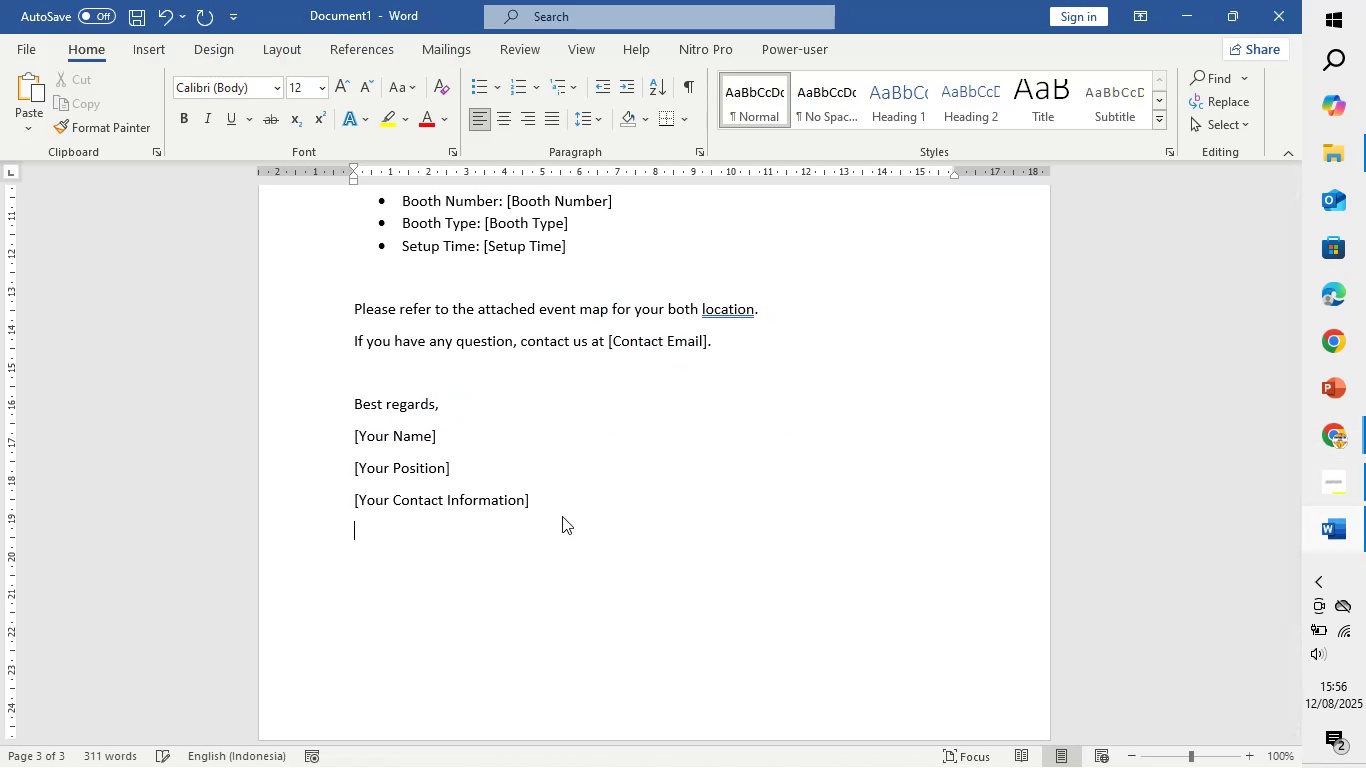 
key(Enter)
 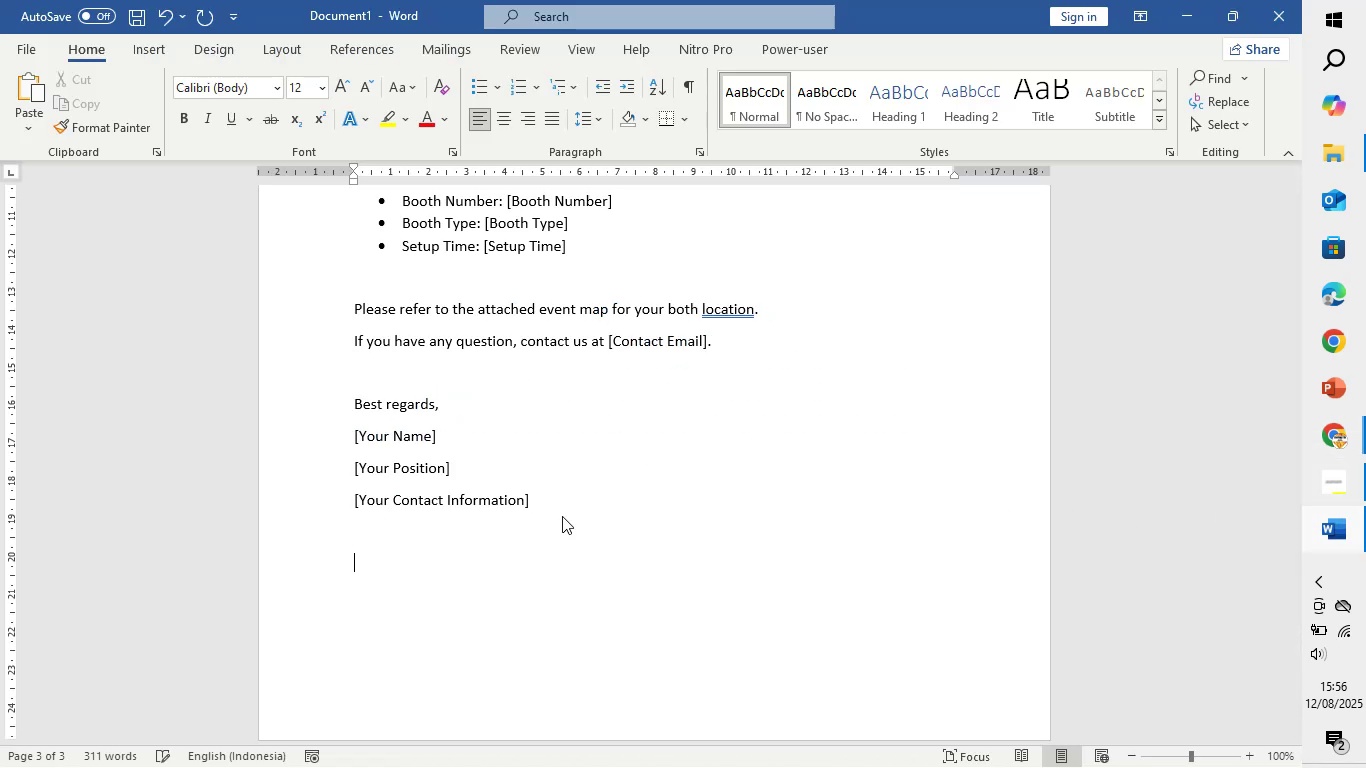 
key(Enter)
 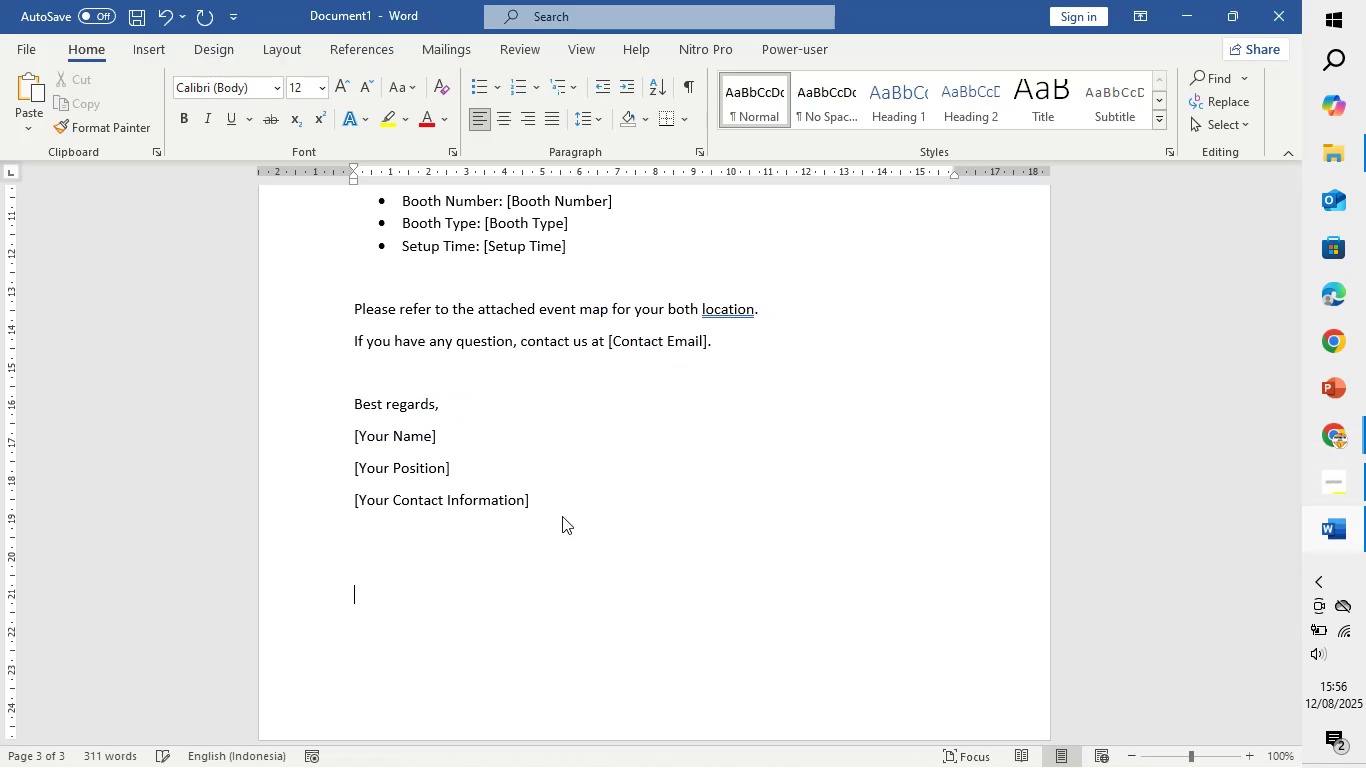 
key(Enter)
 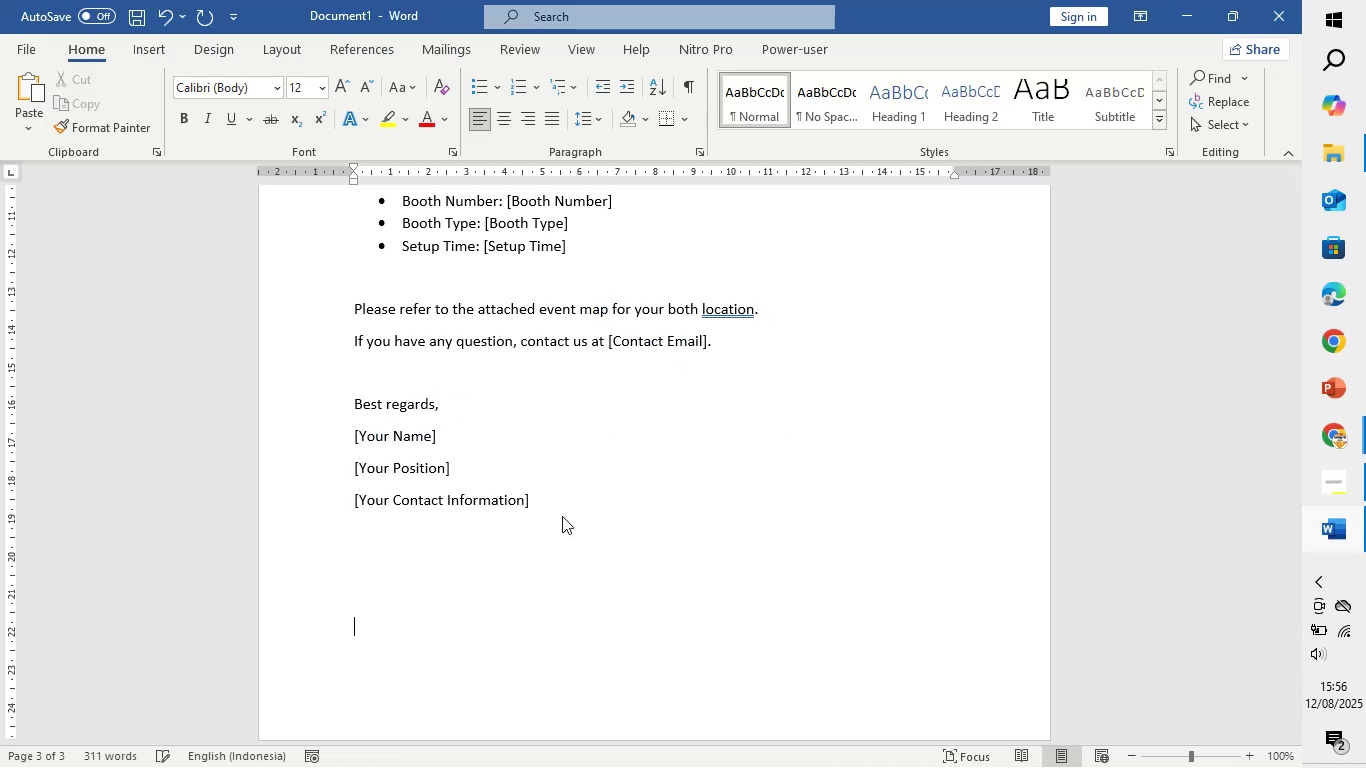 
key(Enter)
 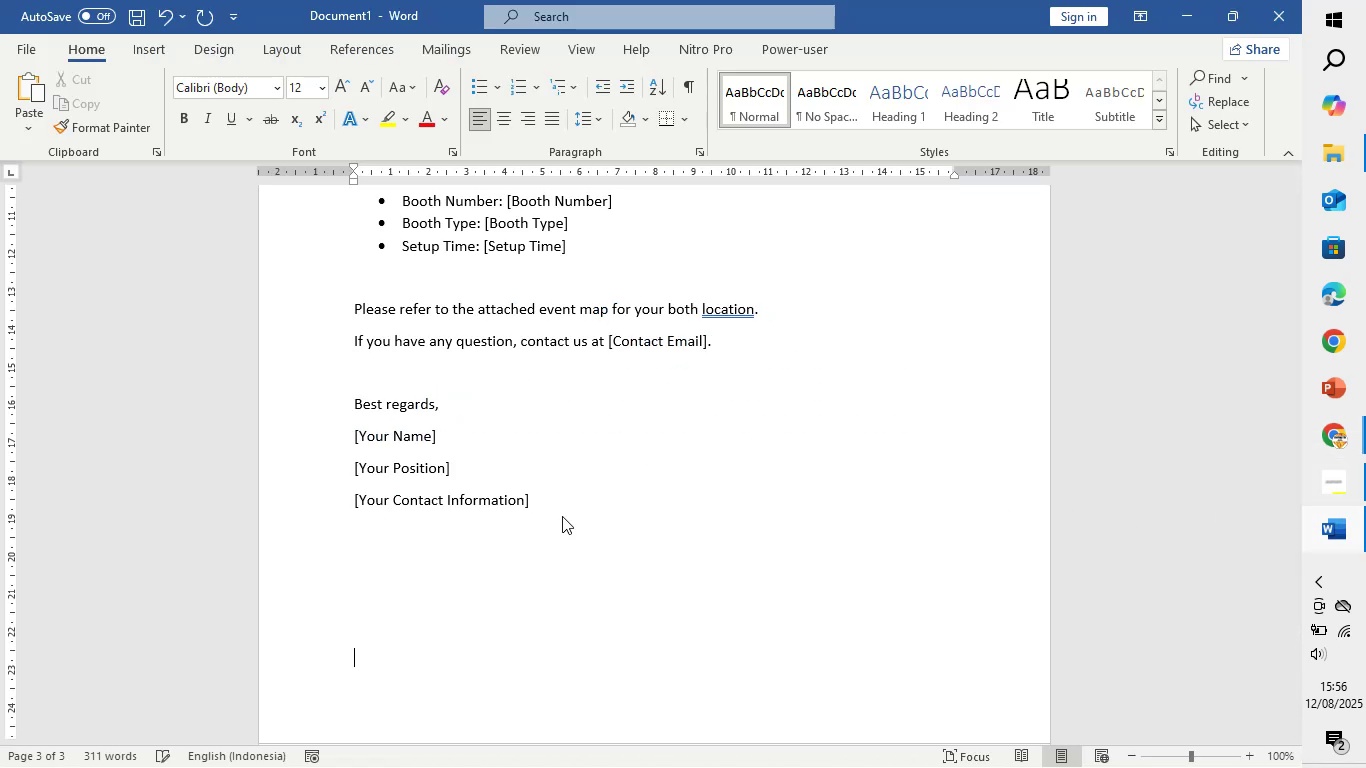 
key(Enter)
 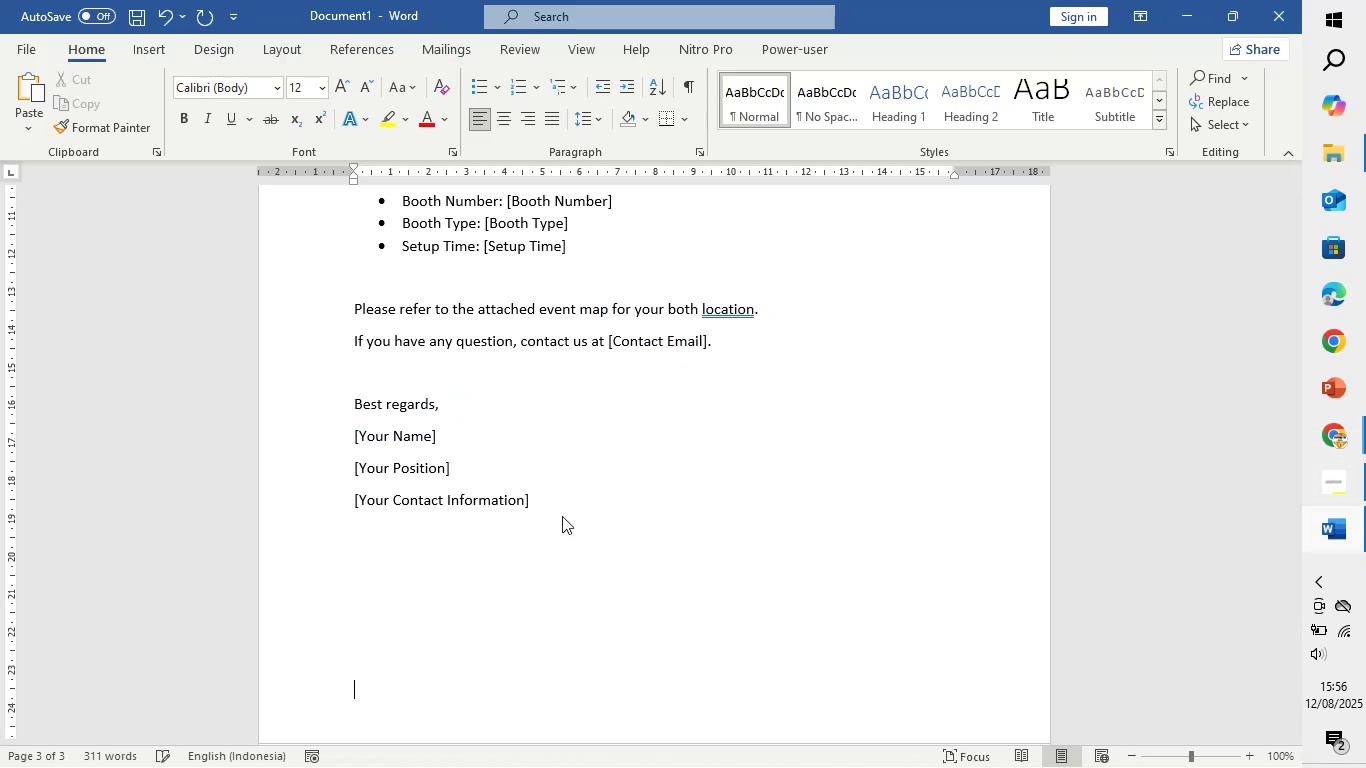 
key(Enter)
 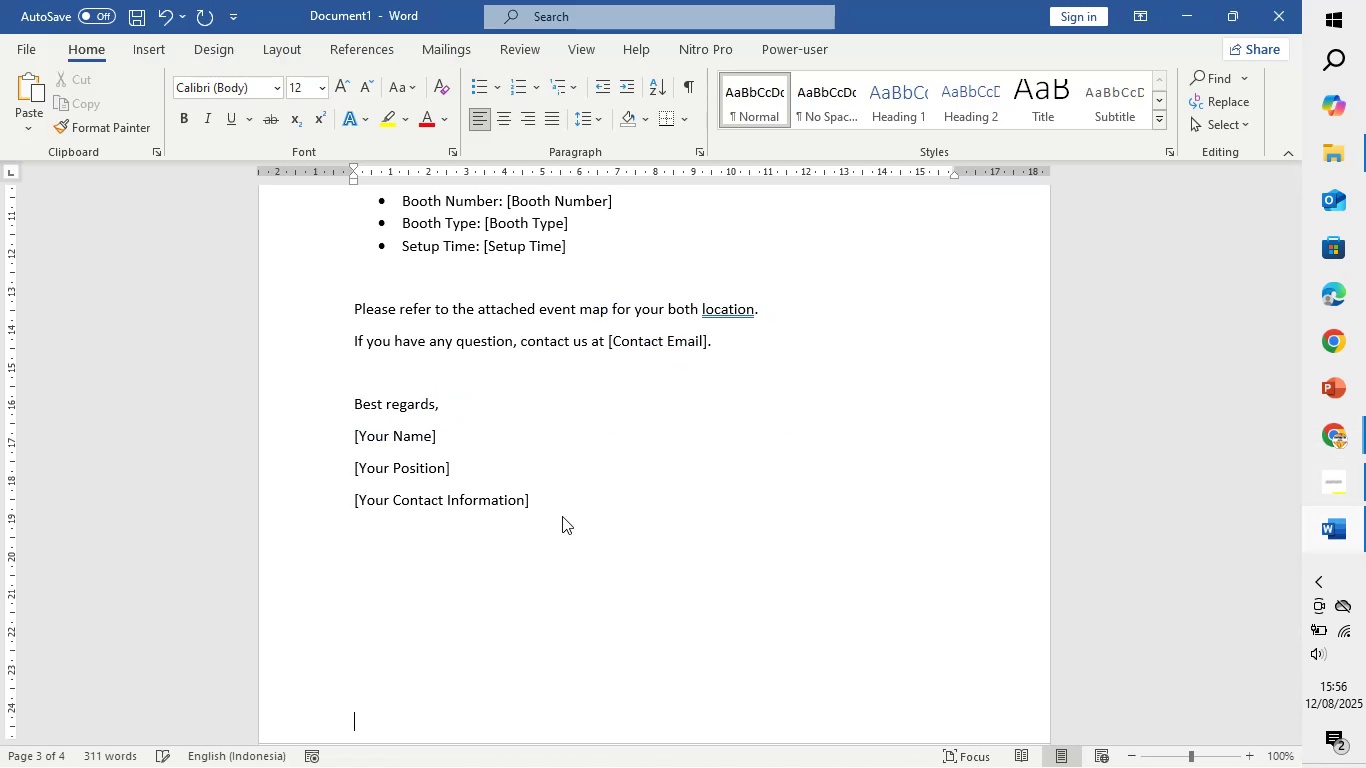 
key(Enter)
 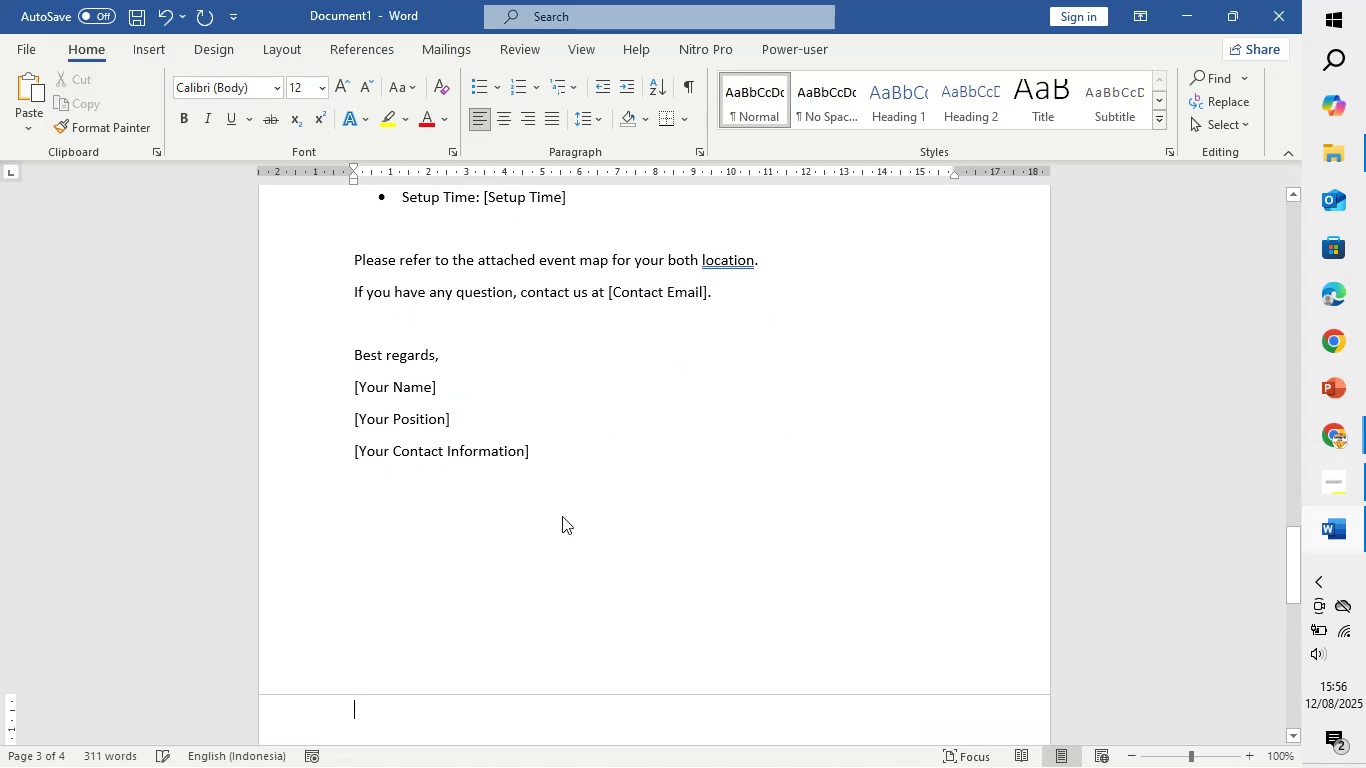 
key(Enter)
 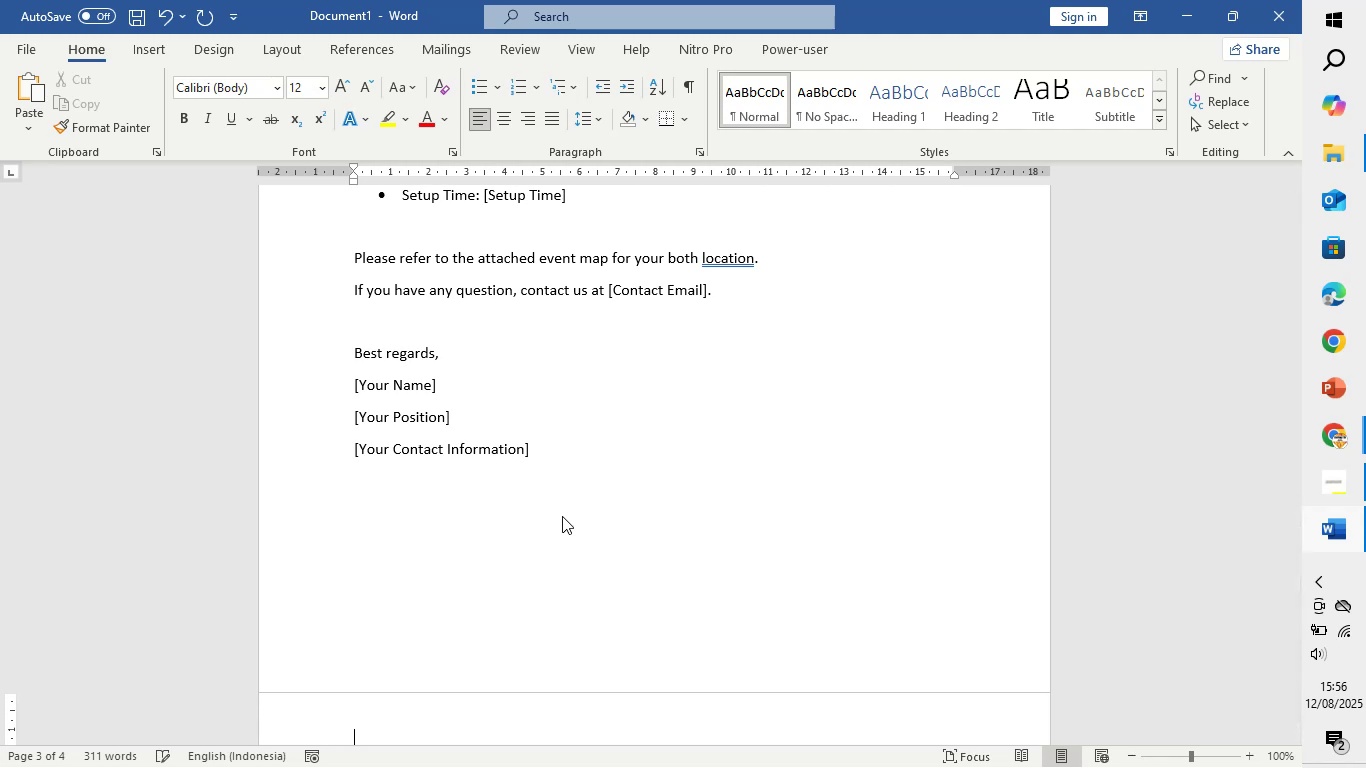 
key(Enter)
 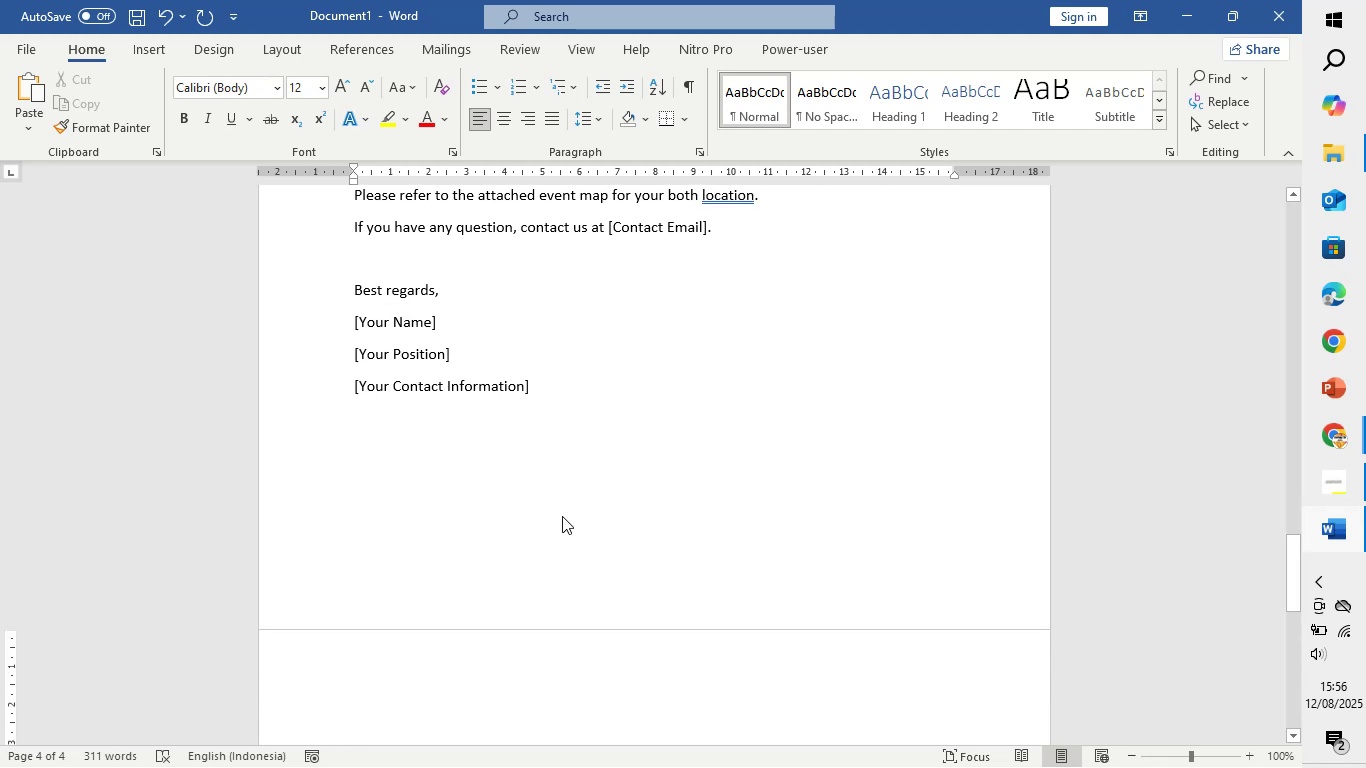 
wait(5.71)
 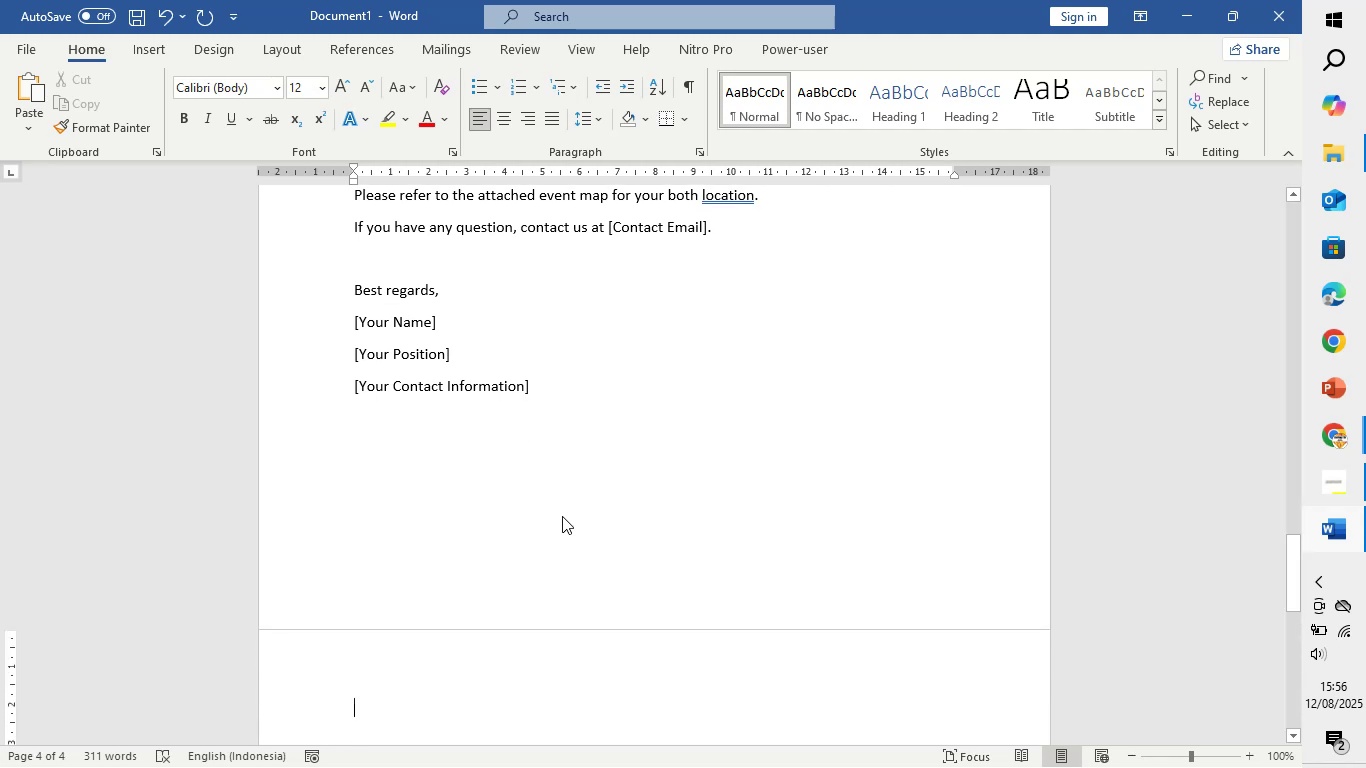 
type(Konfirma)
 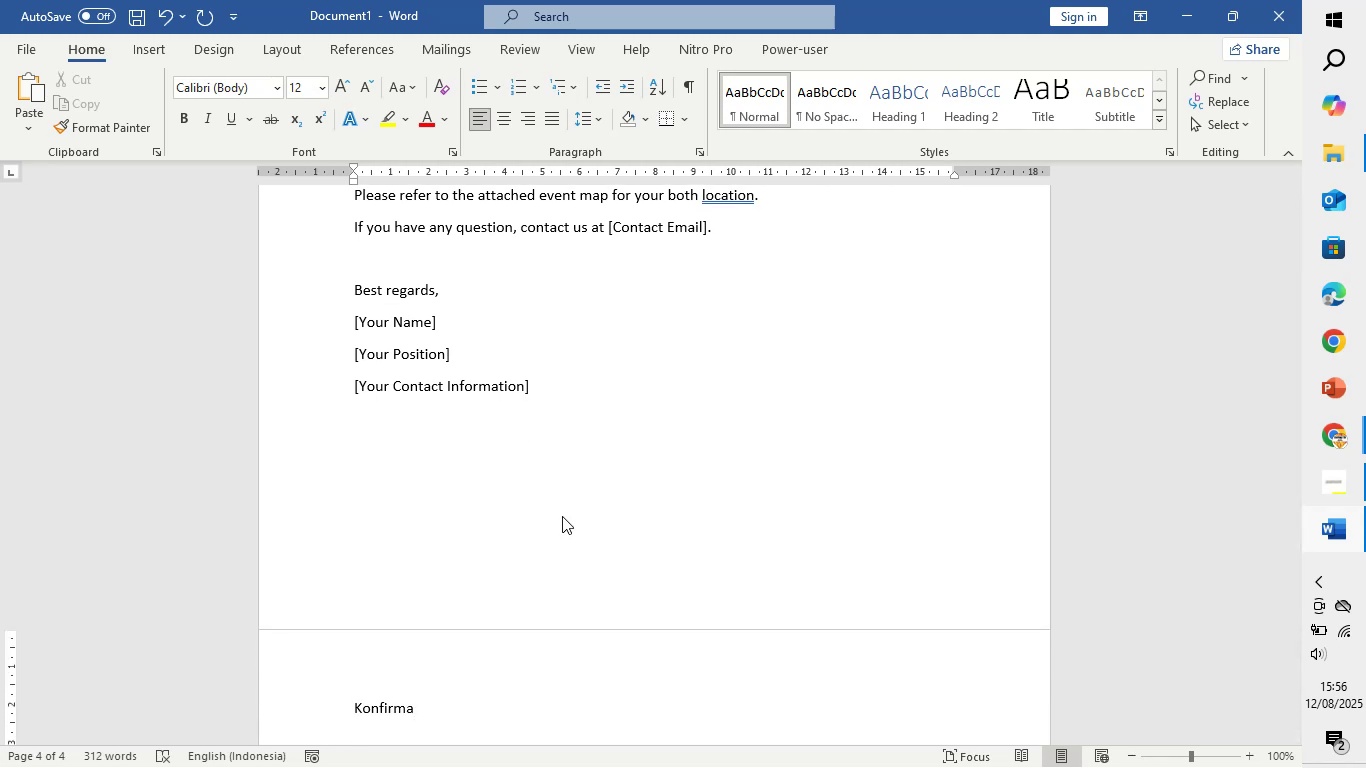 
hold_key(key=Backspace, duration=0.8)
 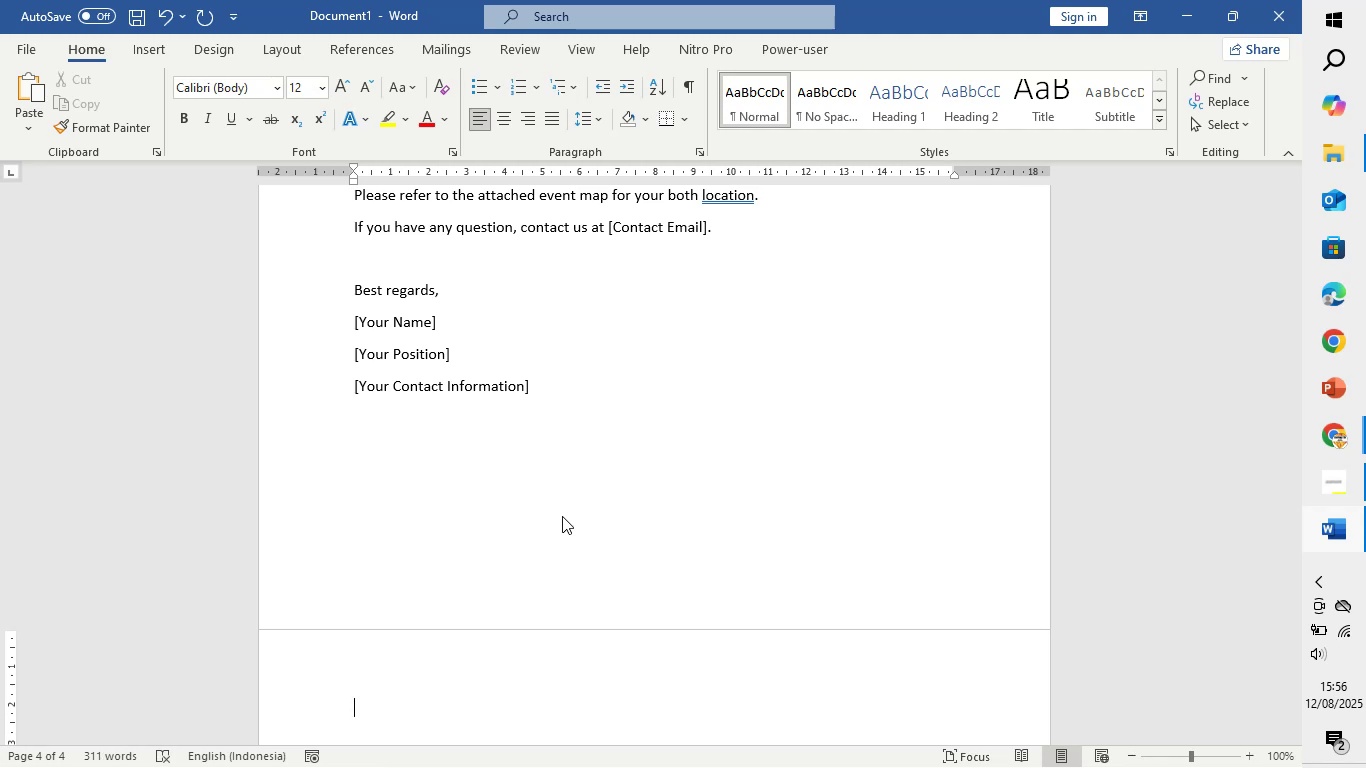 
type(Confirmation for s)
key(Backspace)
type(Students)
 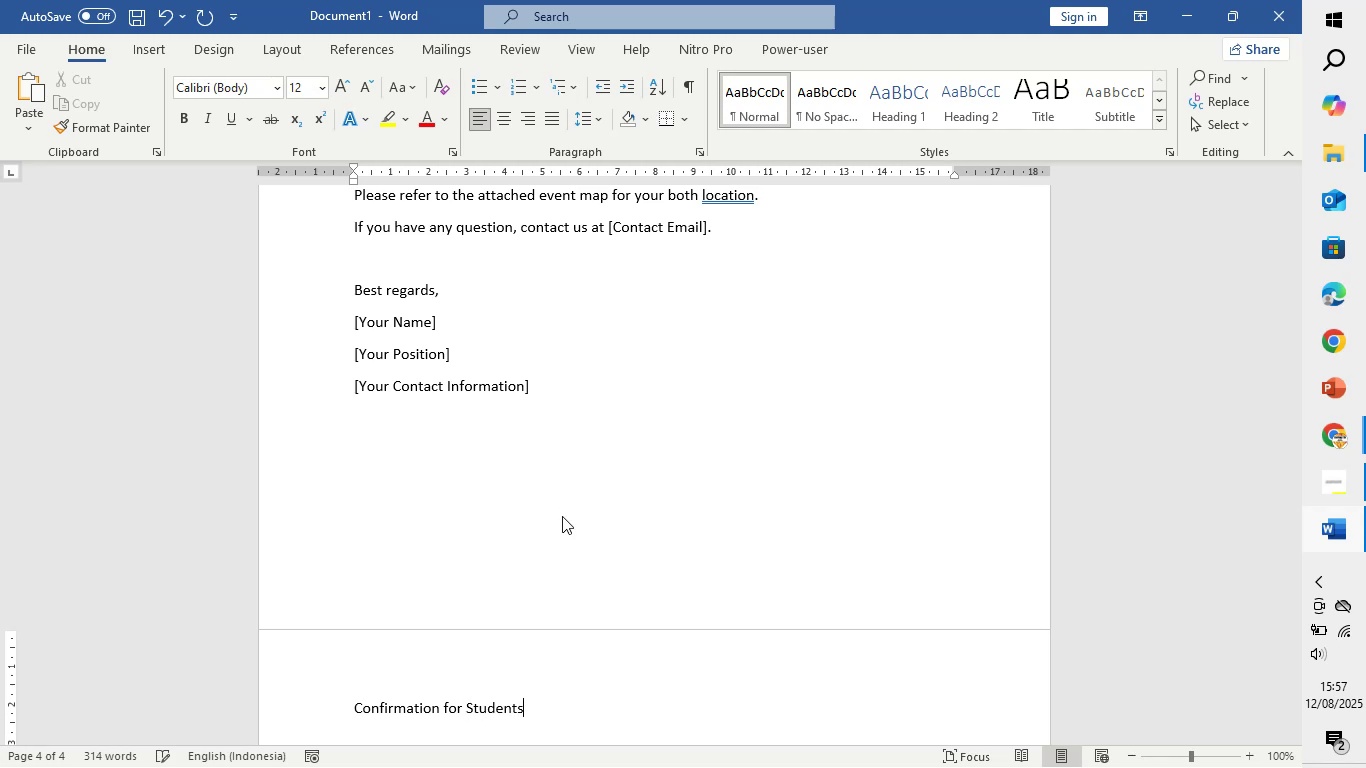 
left_click_drag(start_coordinate=[548, 714], to_coordinate=[353, 708])
 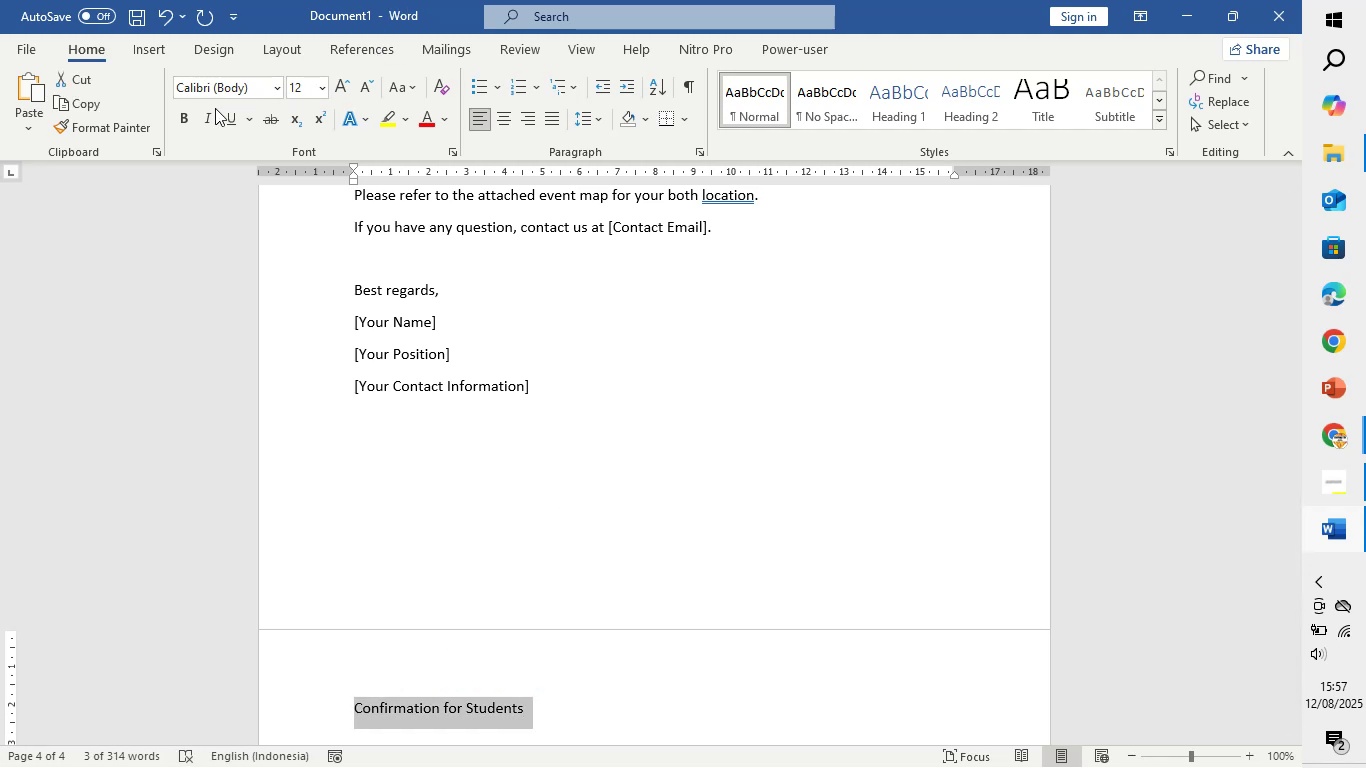 
left_click([186, 116])
 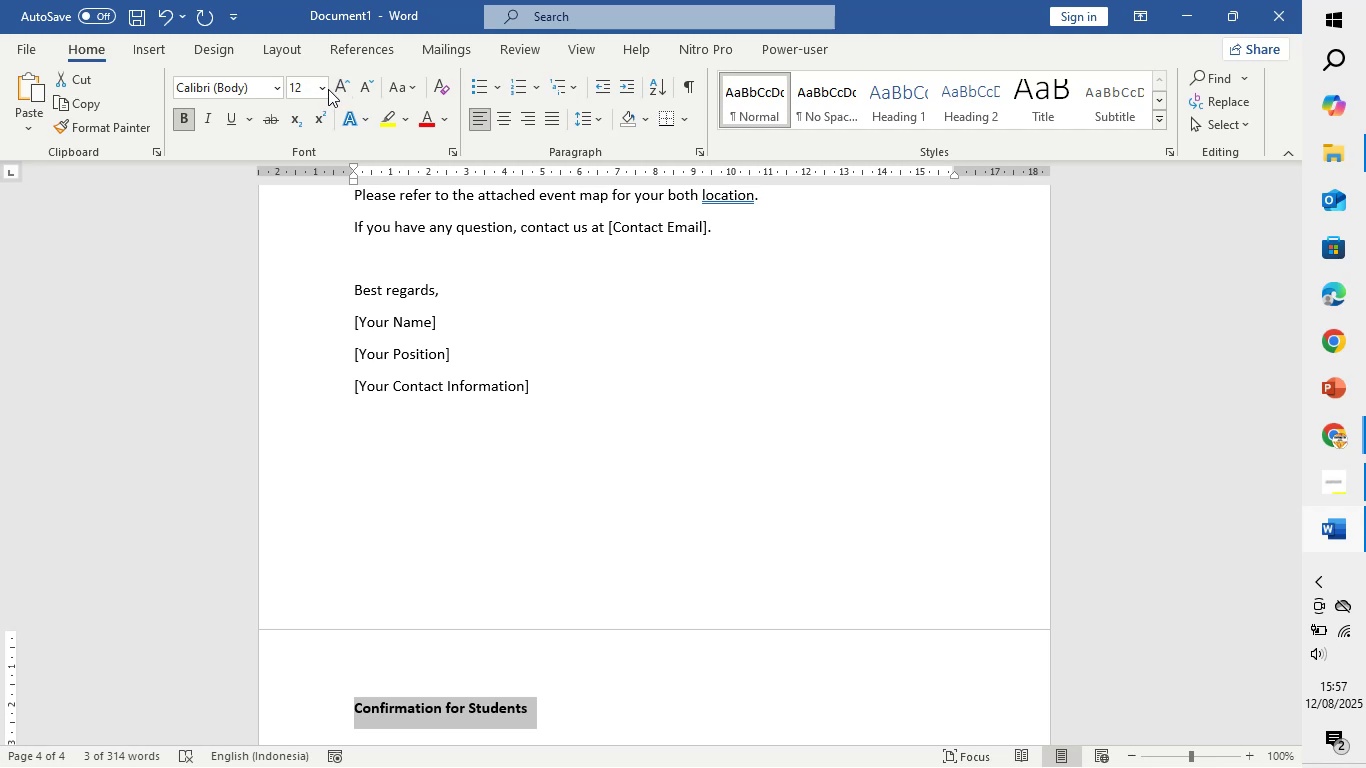 
left_click([325, 89])
 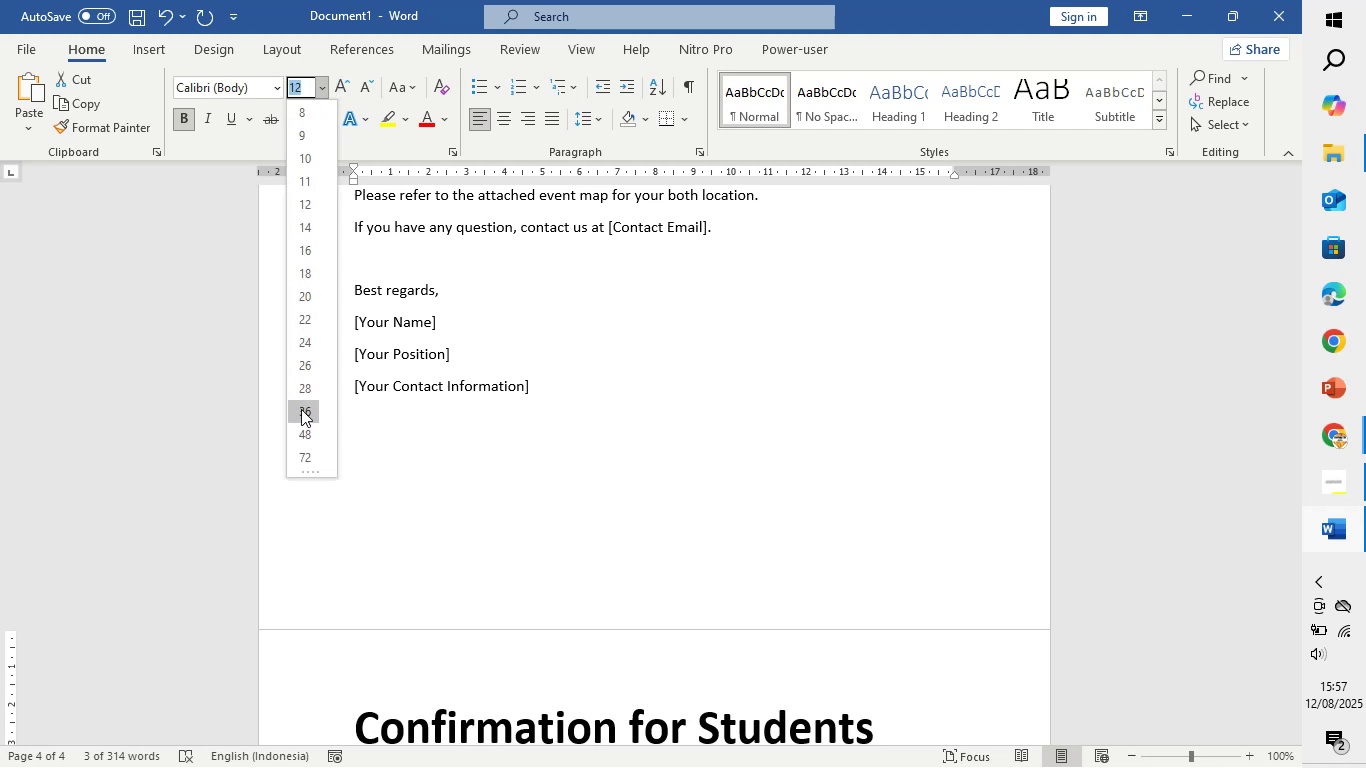 
wait(7.09)
 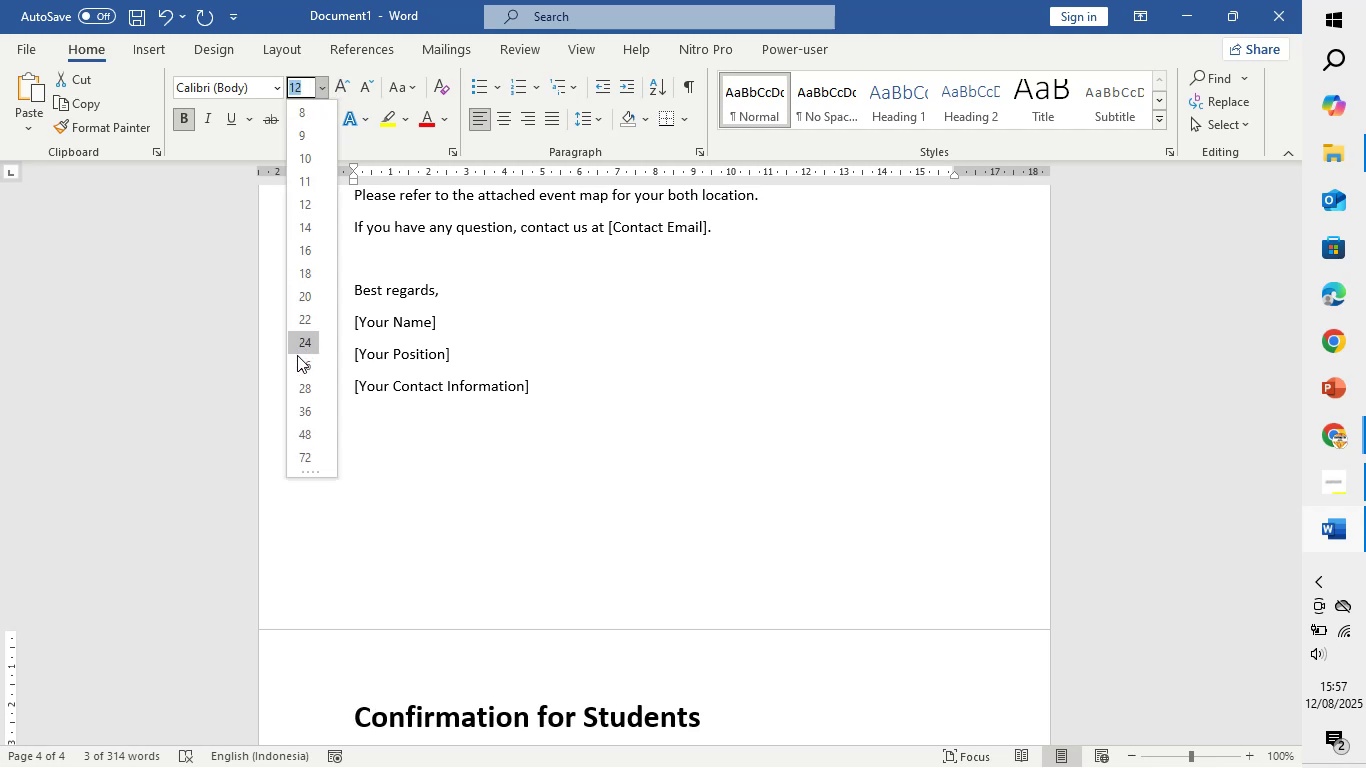 
left_click([302, 409])
 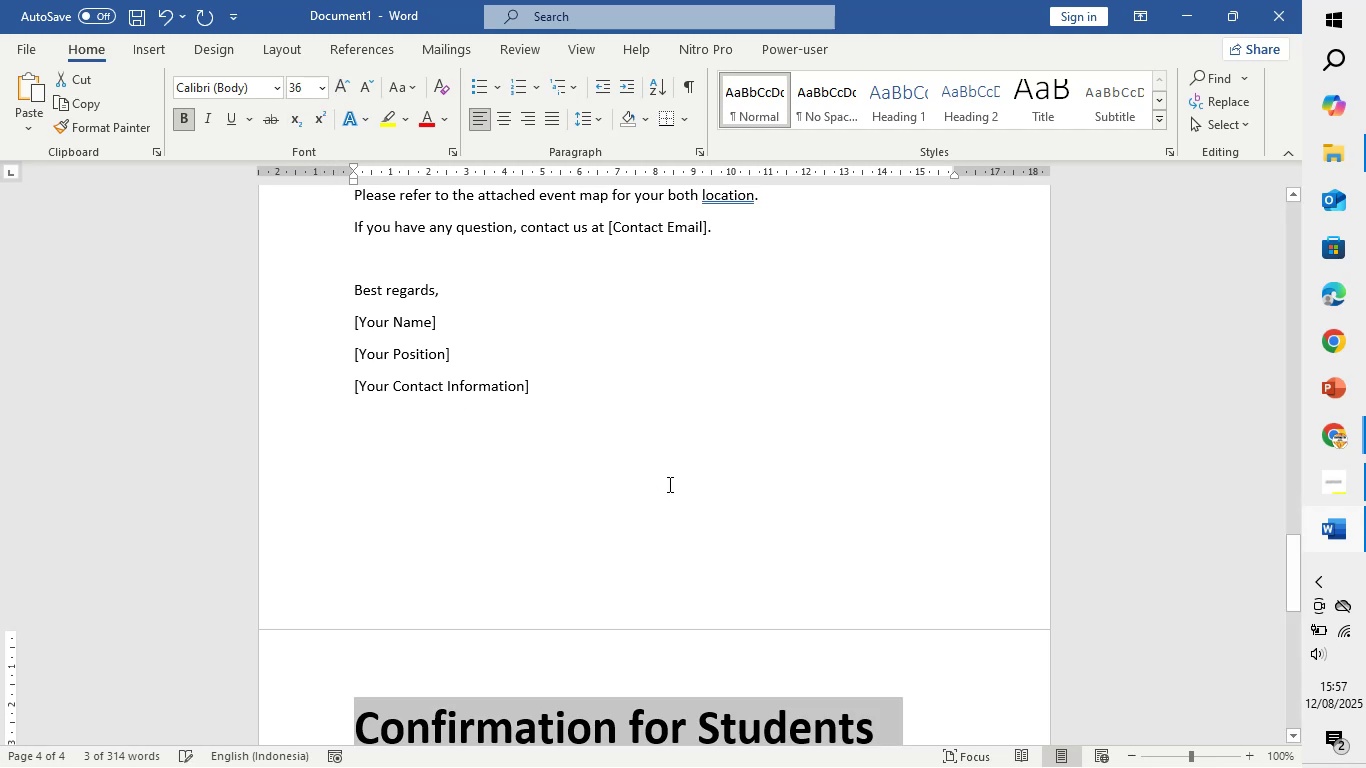 
scroll: coordinate [678, 490], scroll_direction: down, amount: 5.0
 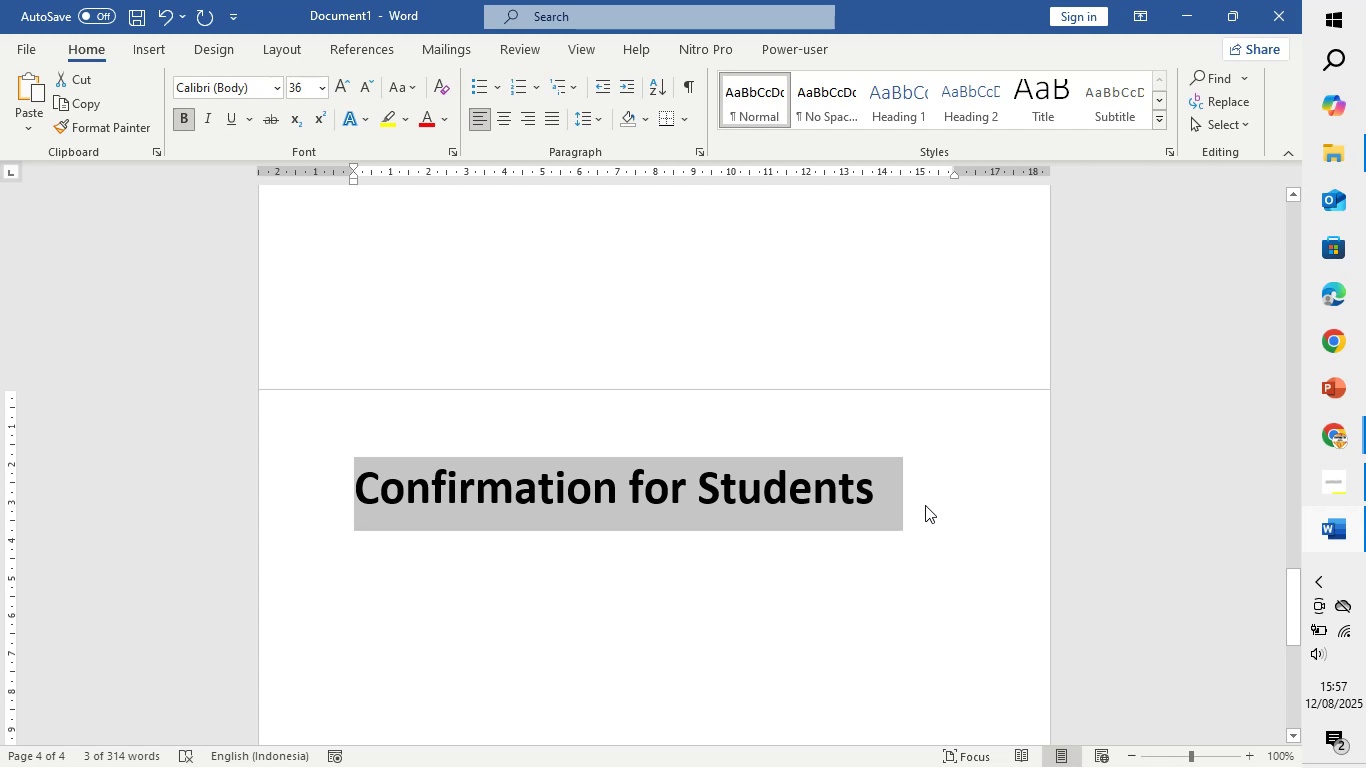 
left_click([931, 499])
 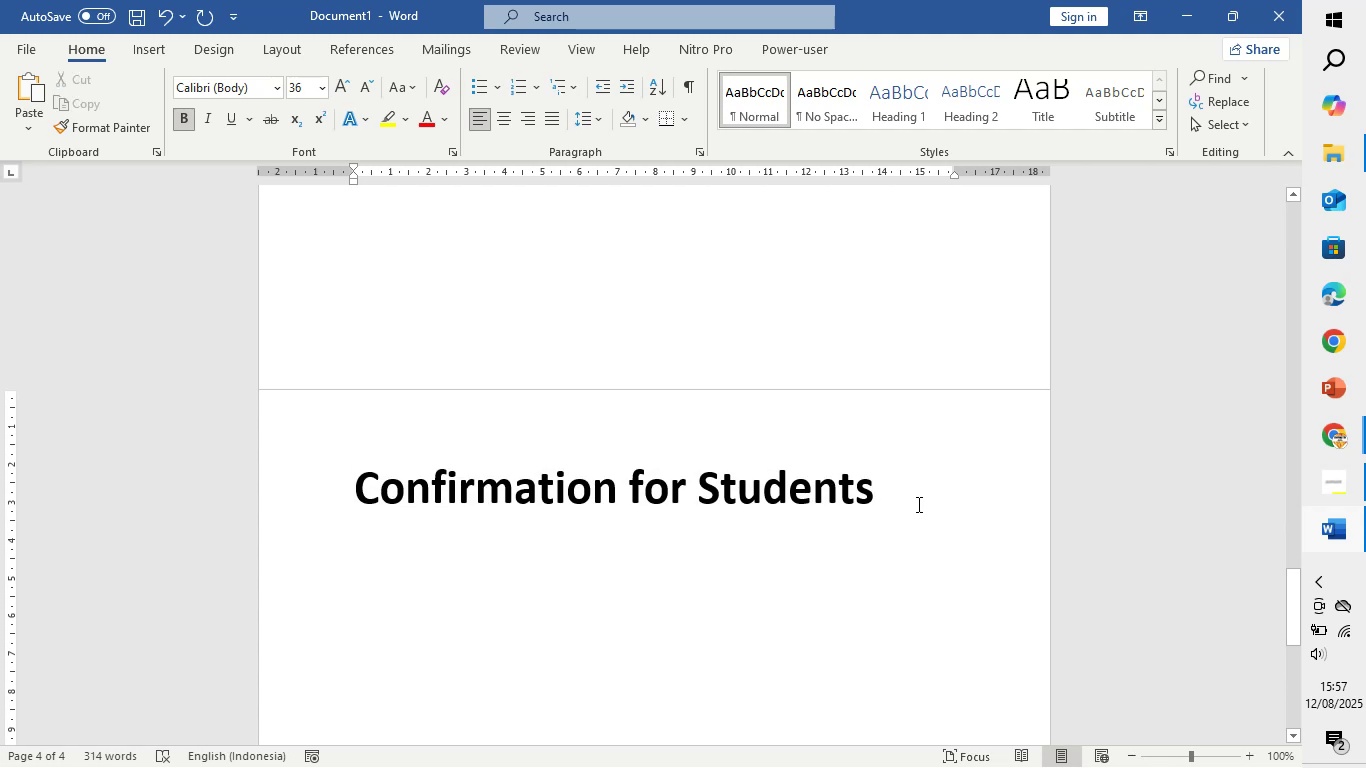 
key(Enter)
 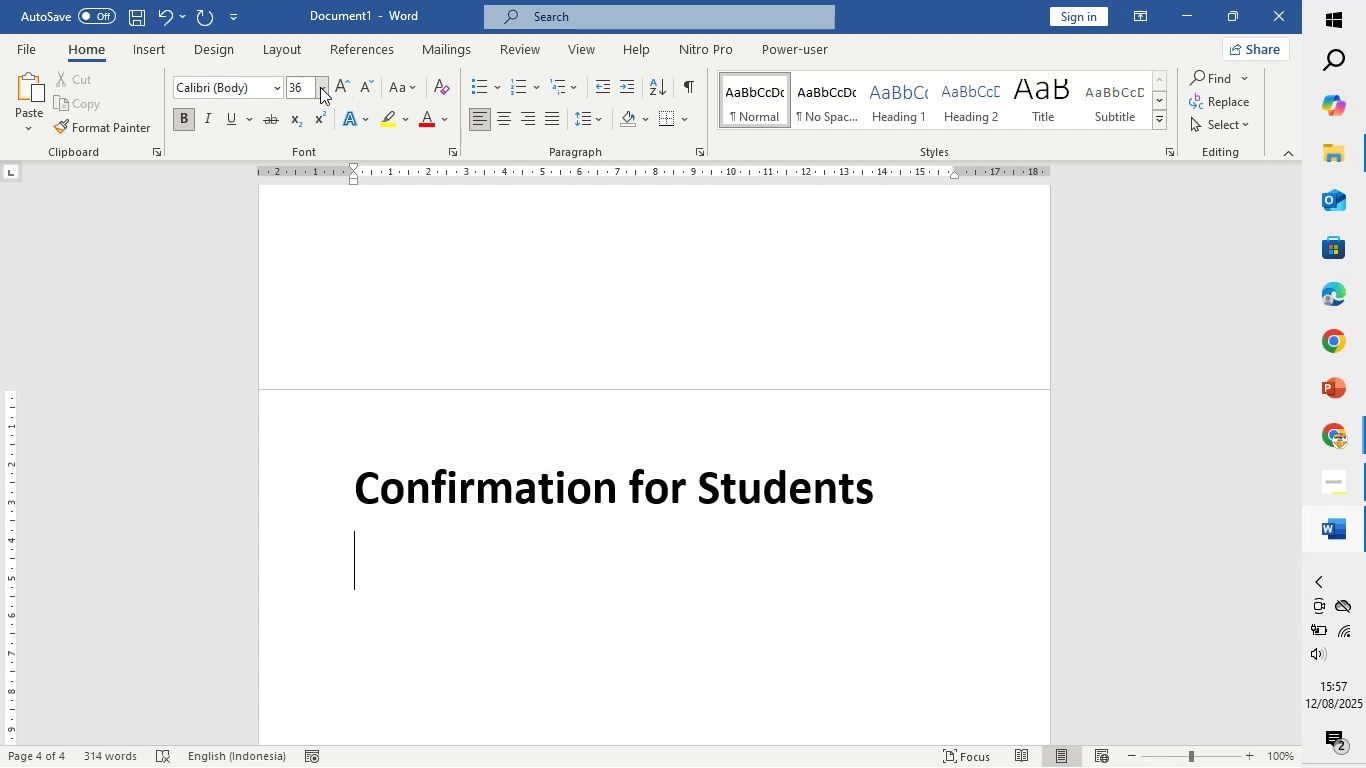 
left_click([318, 87])
 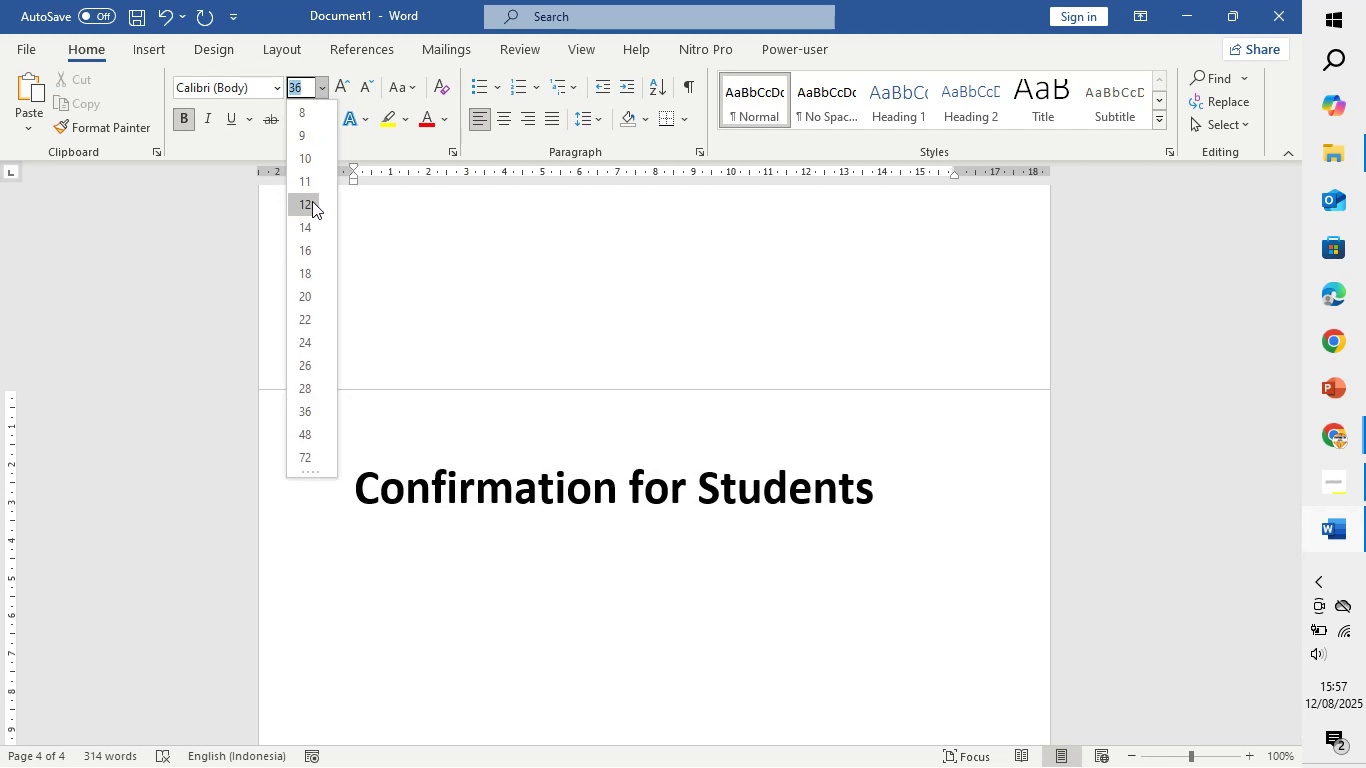 
left_click([311, 203])
 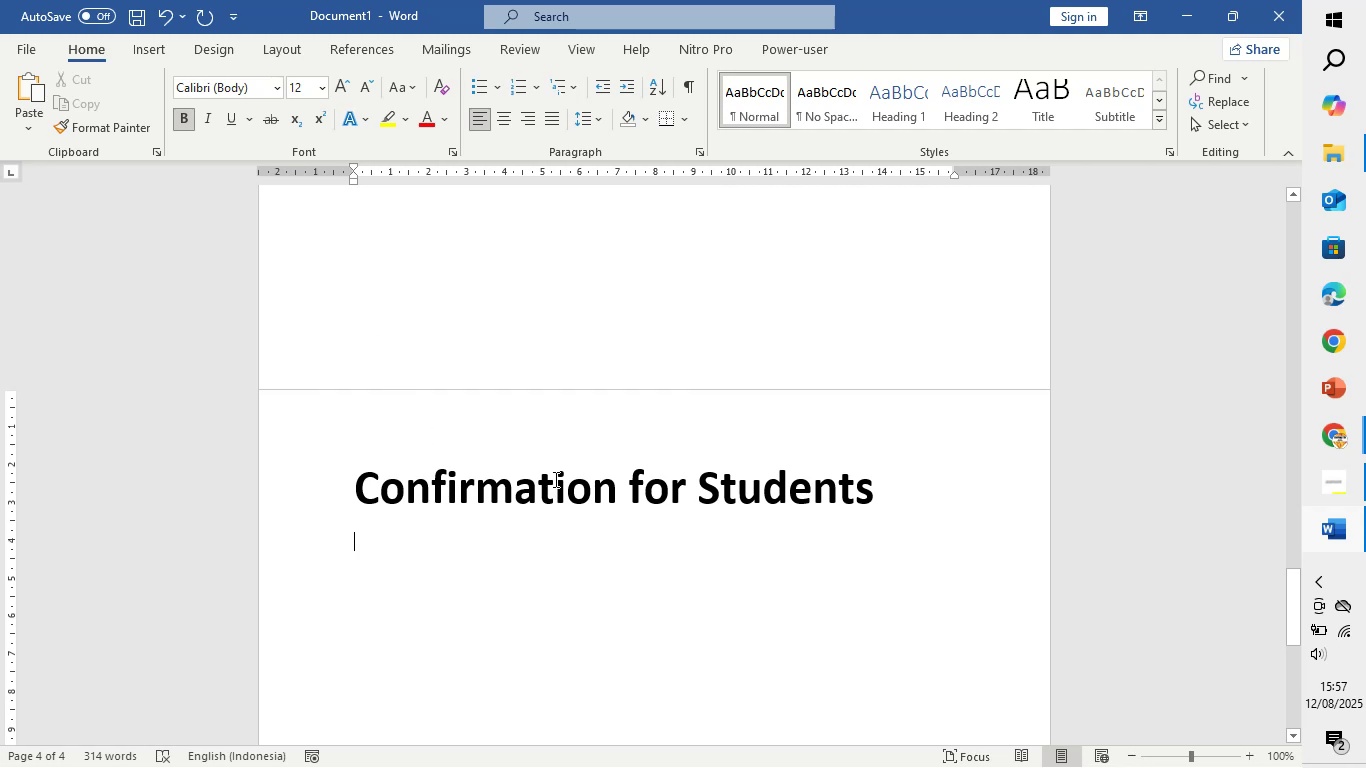 
scroll: coordinate [554, 479], scroll_direction: down, amount: 1.0
 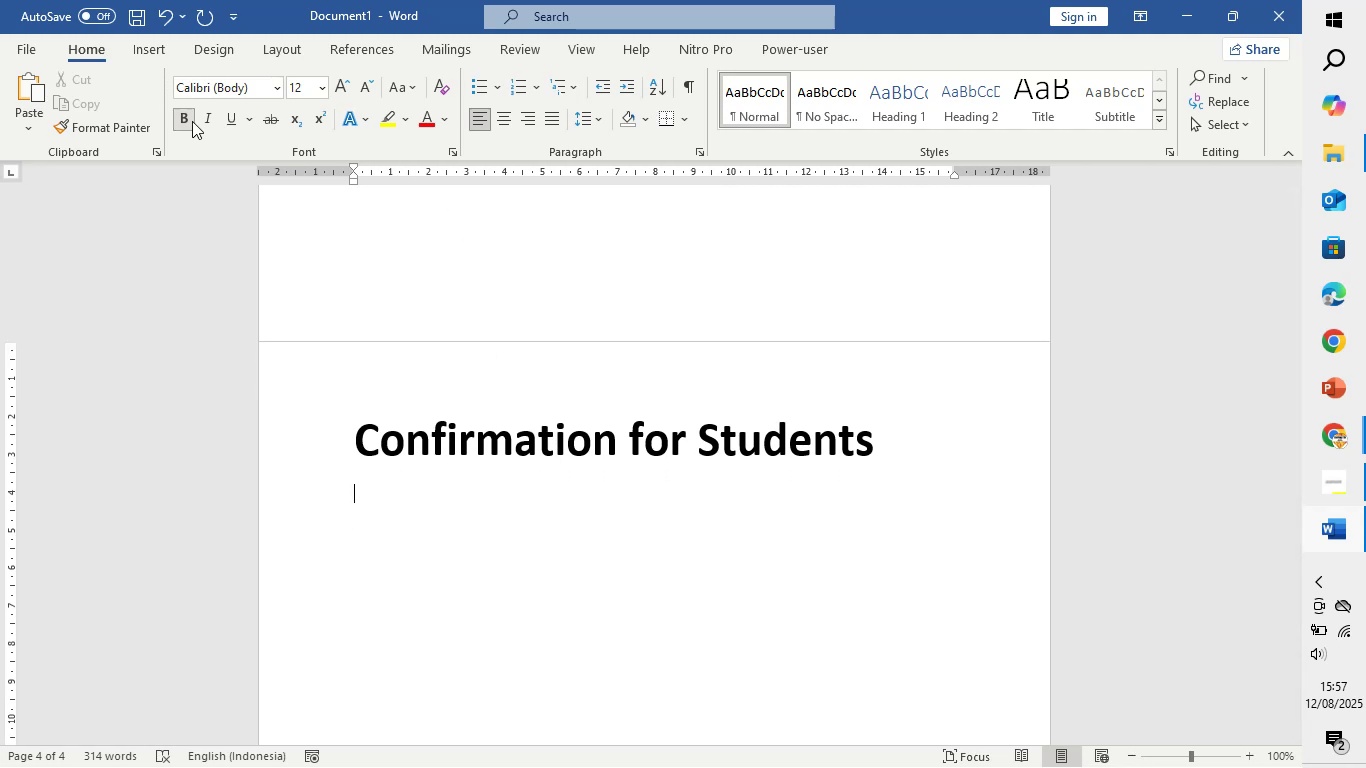 
left_click([189, 125])
 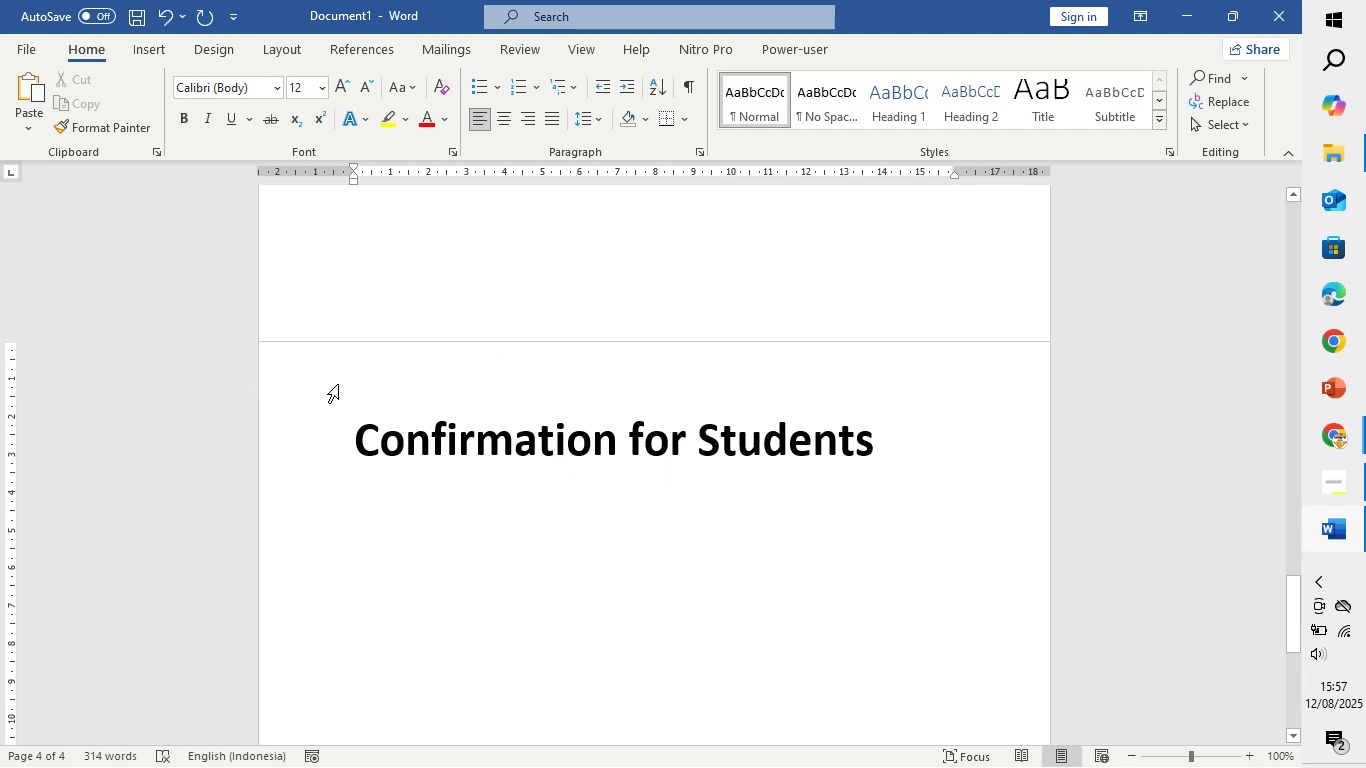 
type(Subject: Registration Com)
key(Backspace)
type(nfirmation - [Event Name] has )
 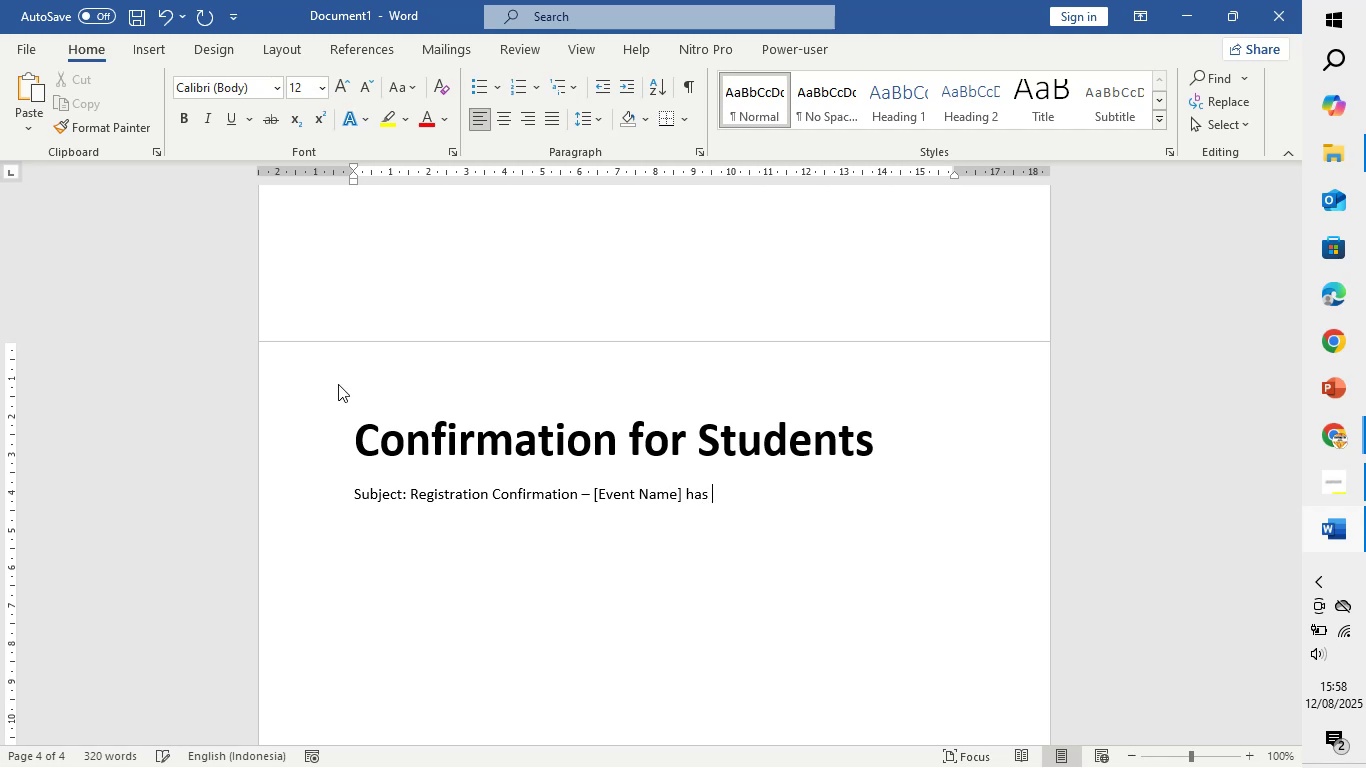 
key(Backspace)
 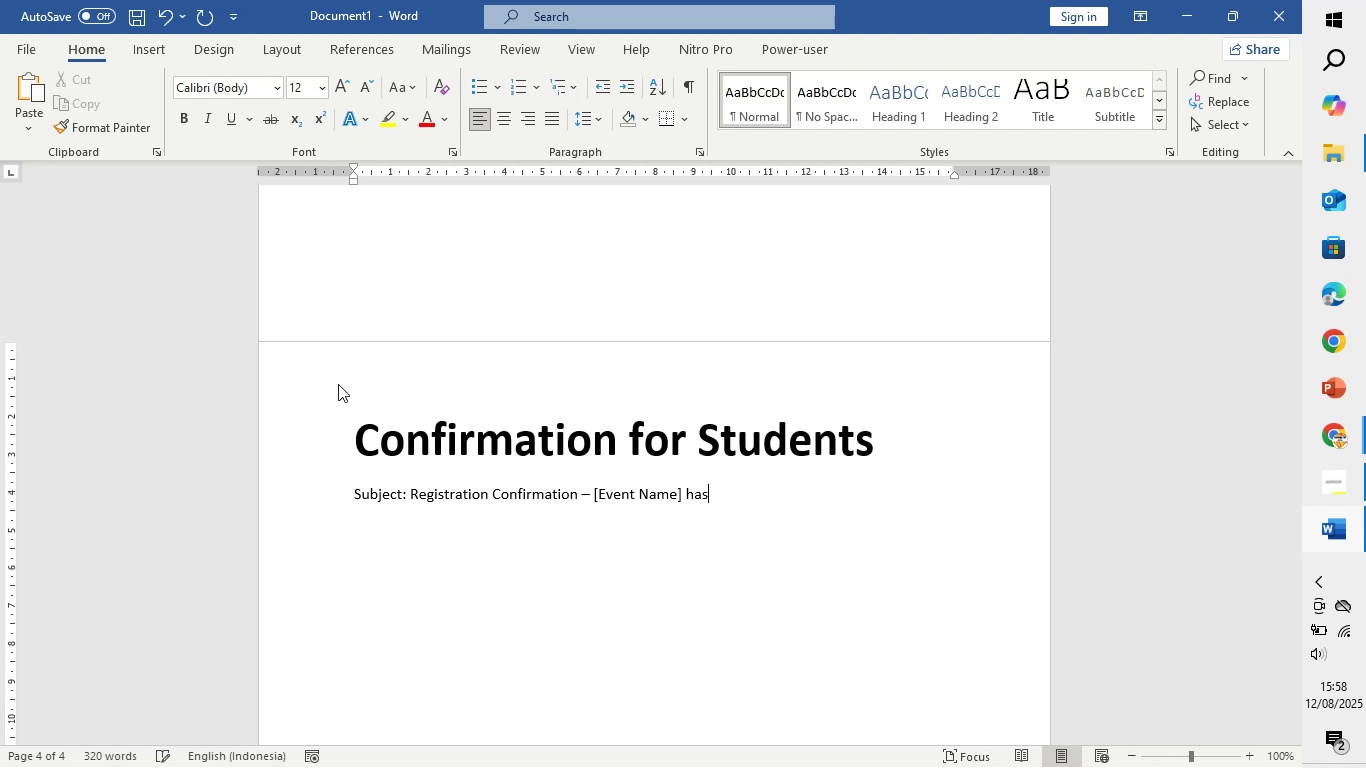 
key(Backspace)
 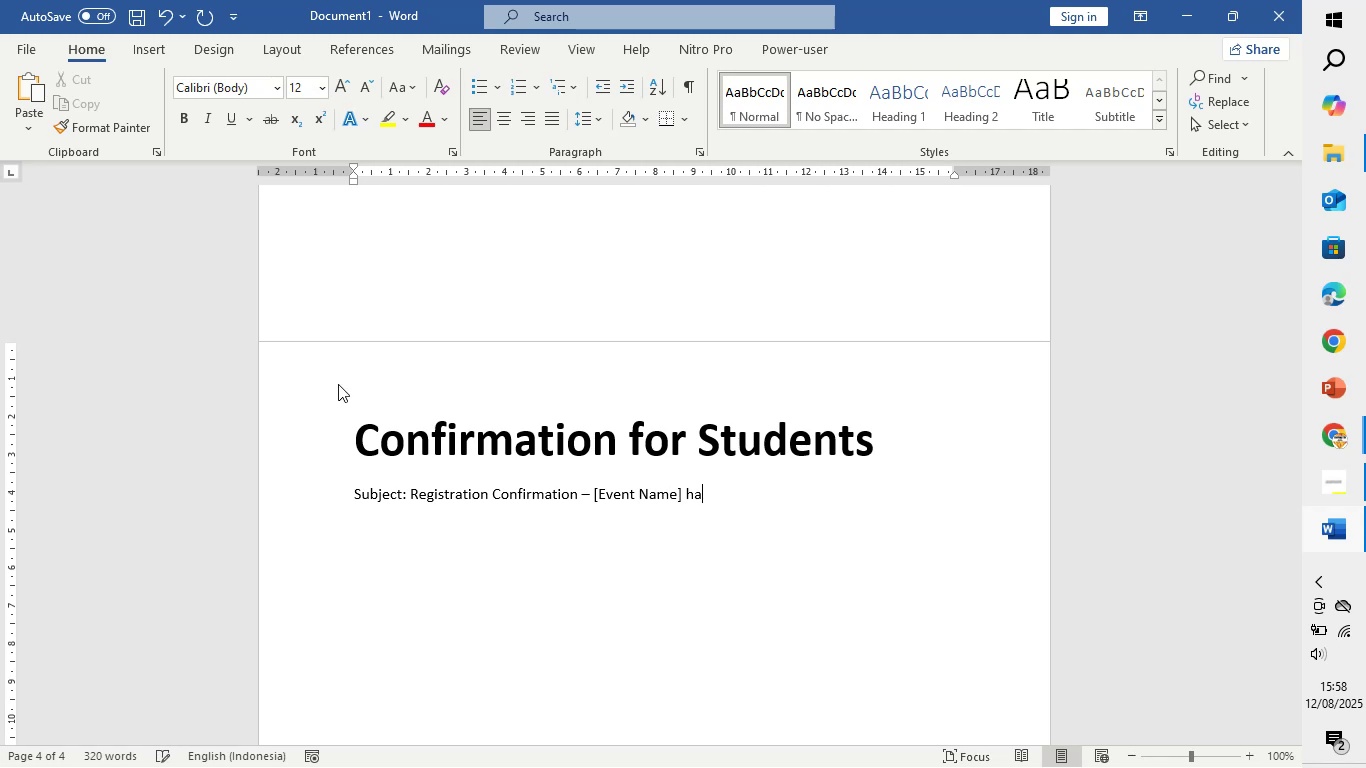 
key(Backspace)
 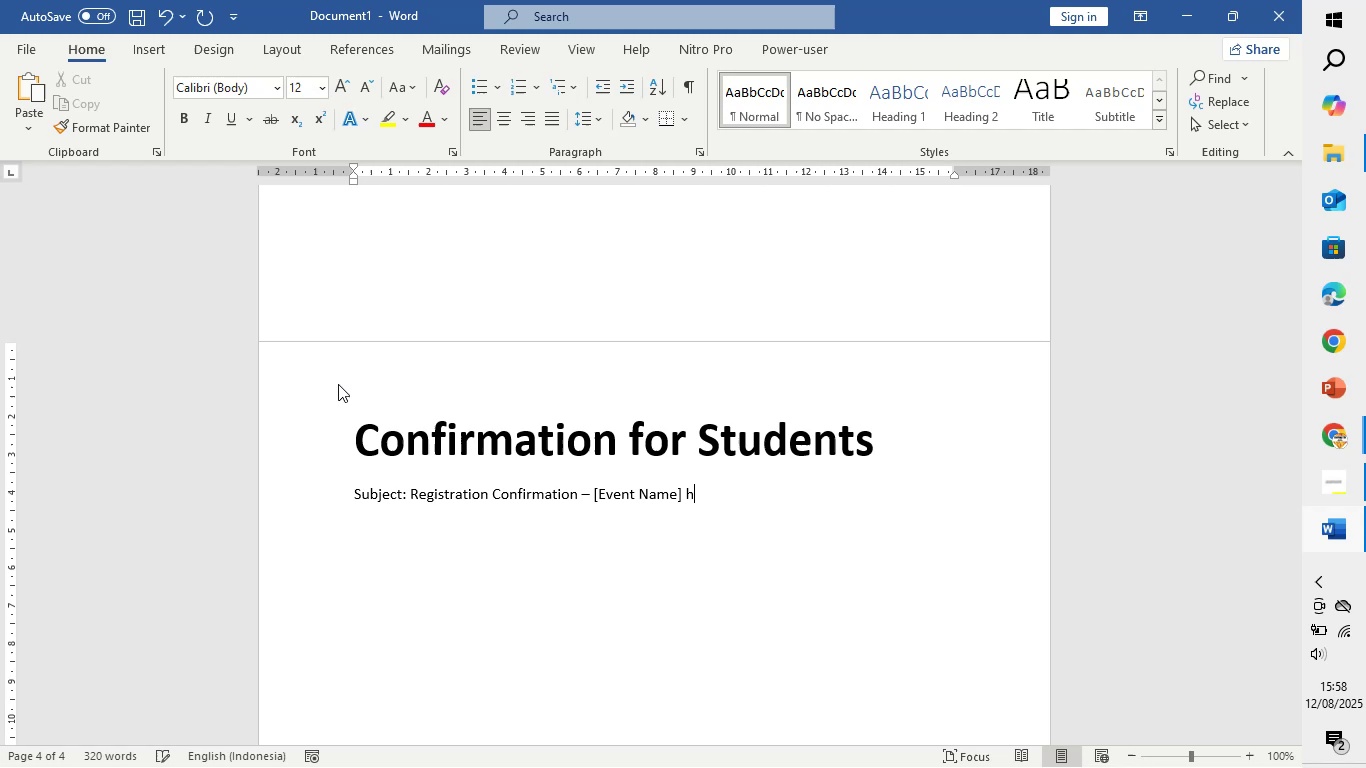 
key(Backspace)
 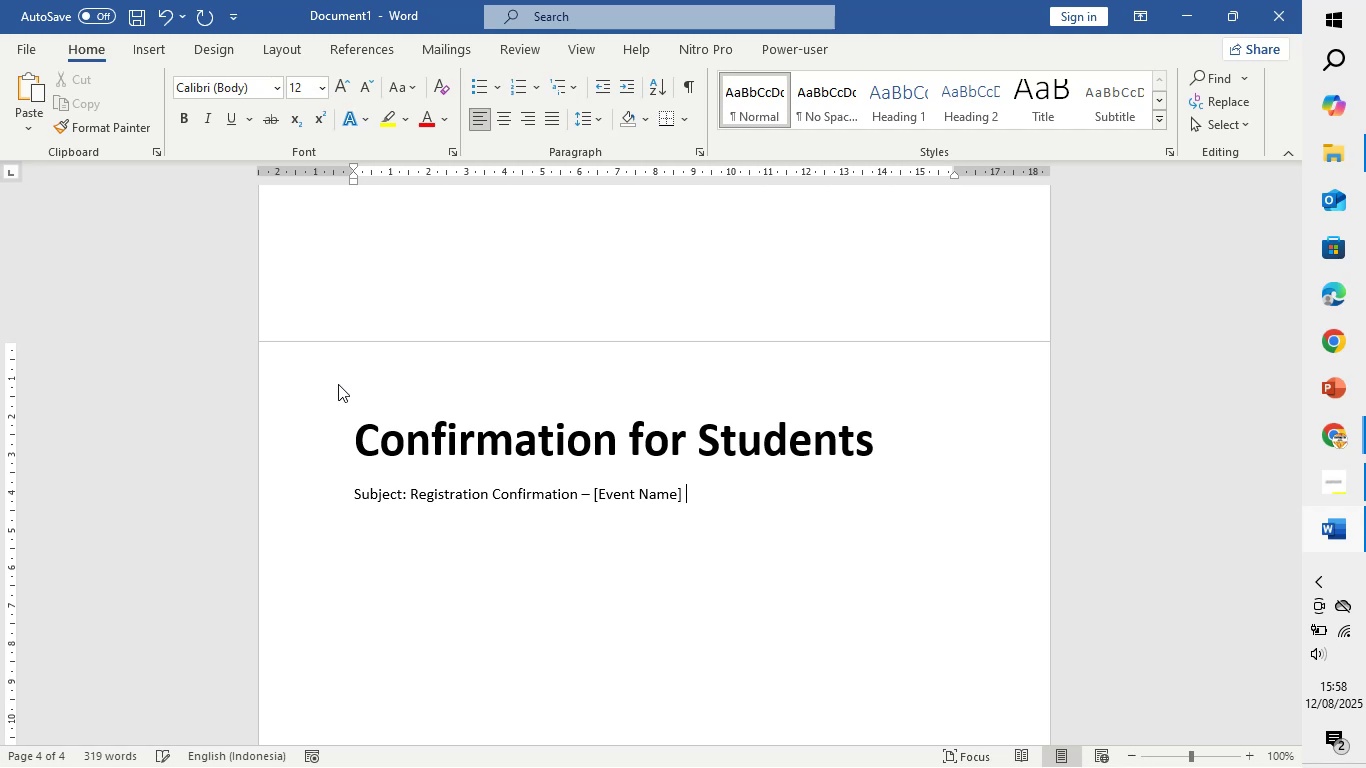 
key(Backspace)
 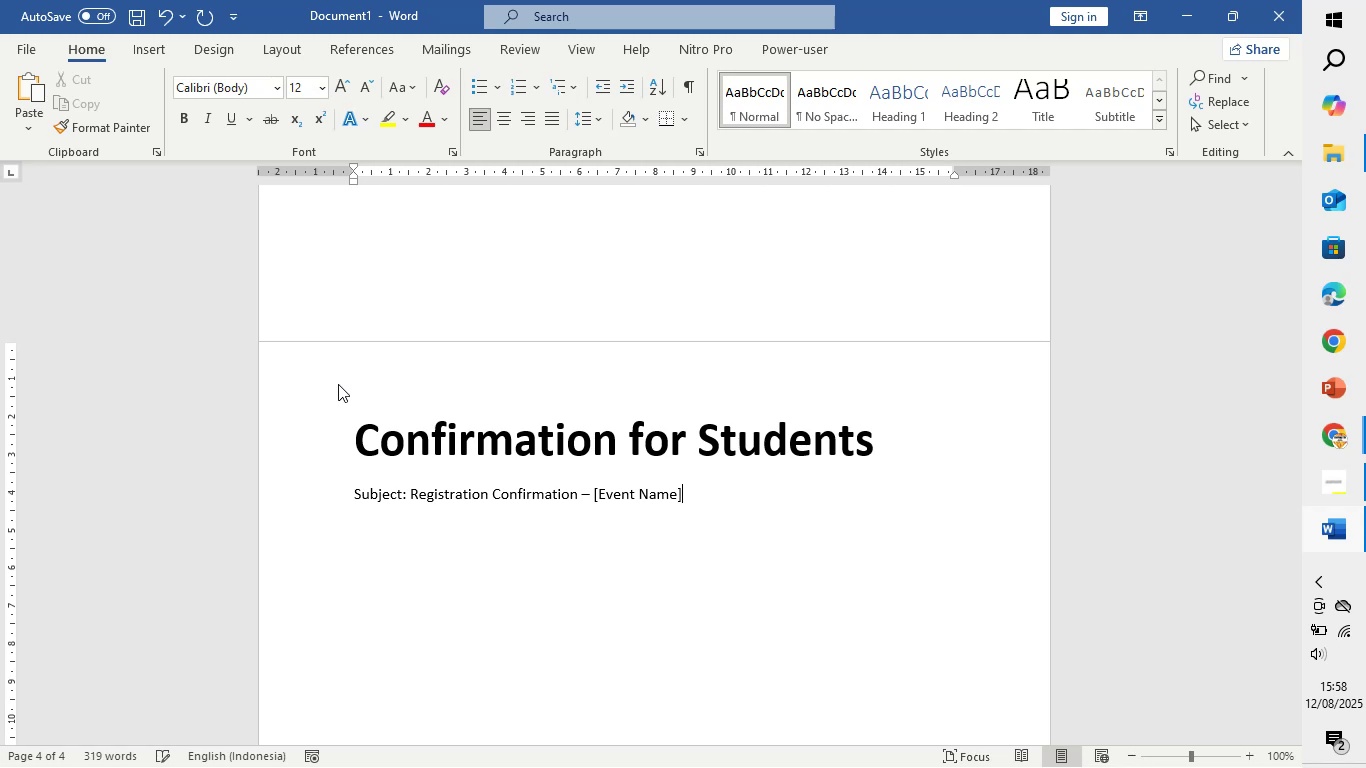 
key(Enter)
 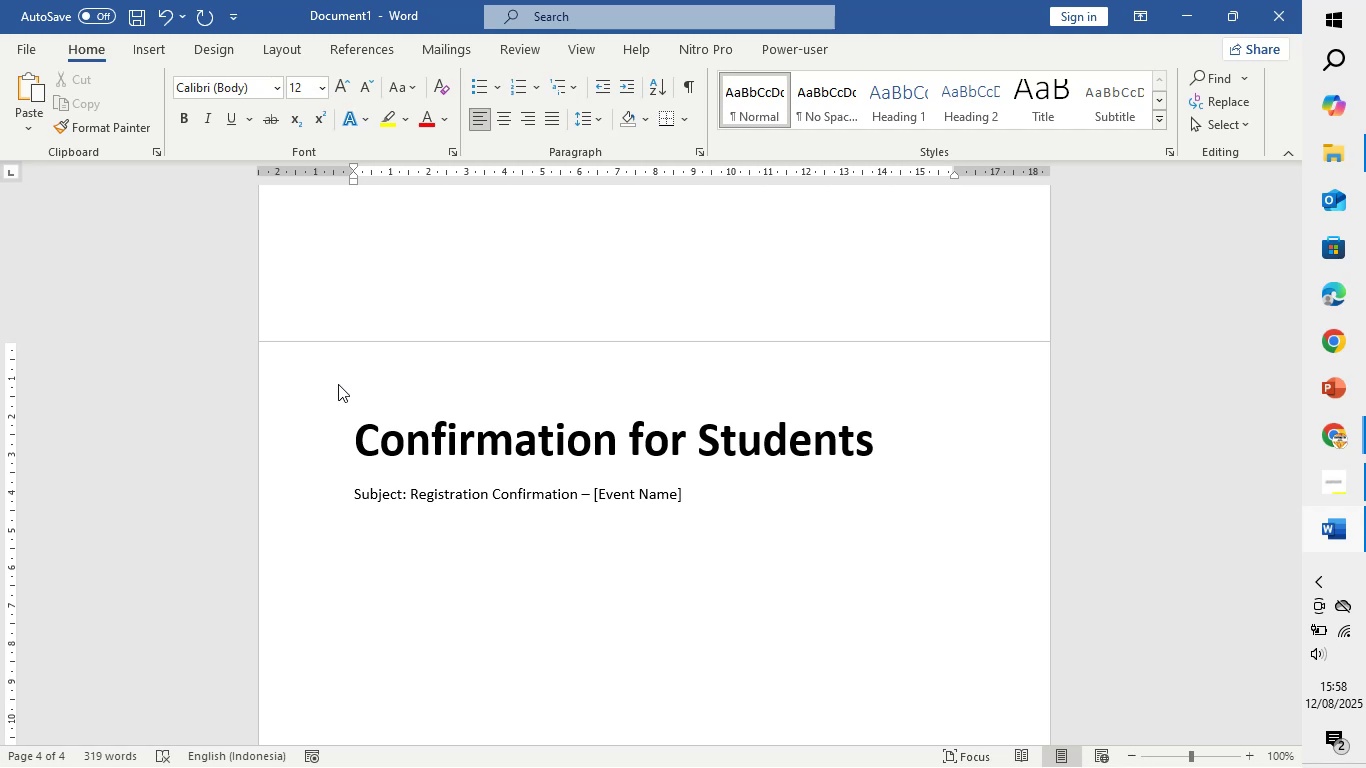 
type(Dear Student,)
 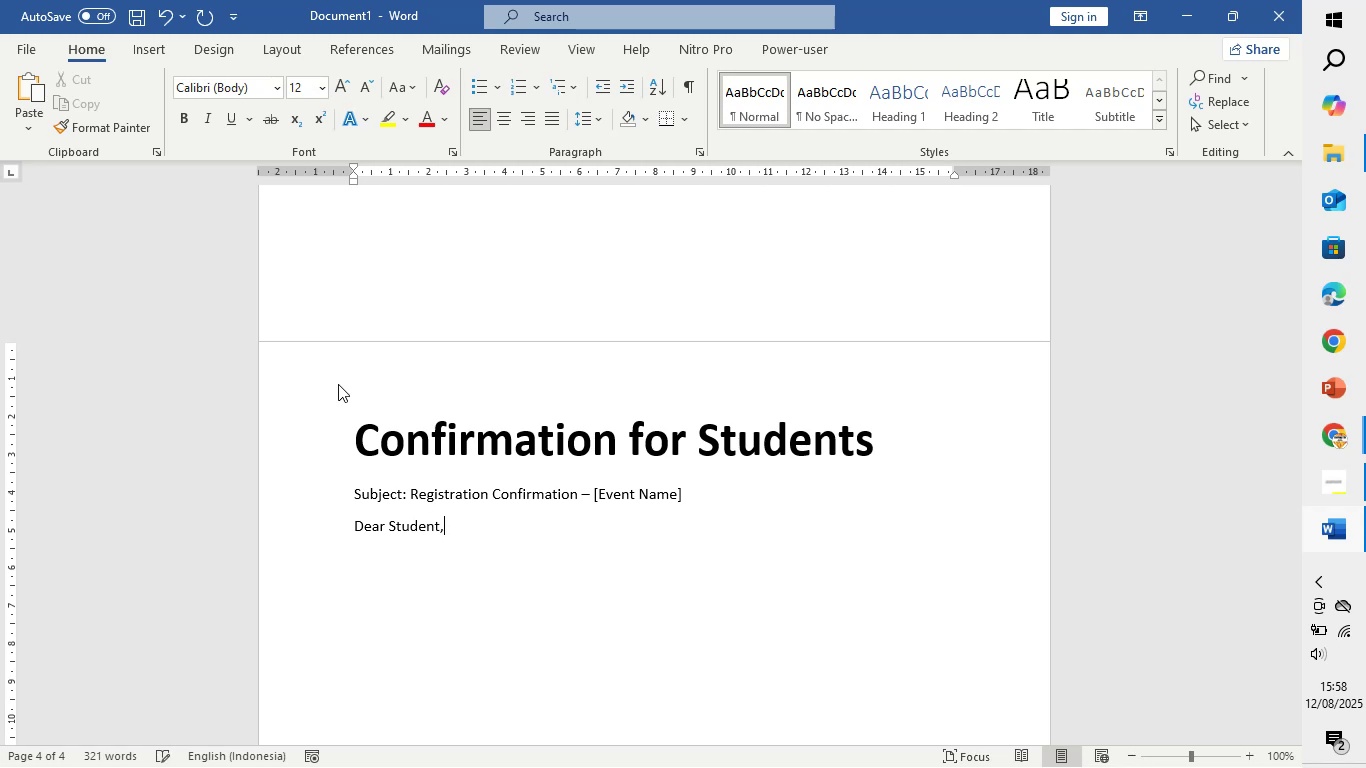 
hold_key(key=ArrowLeft, duration=0.81)
 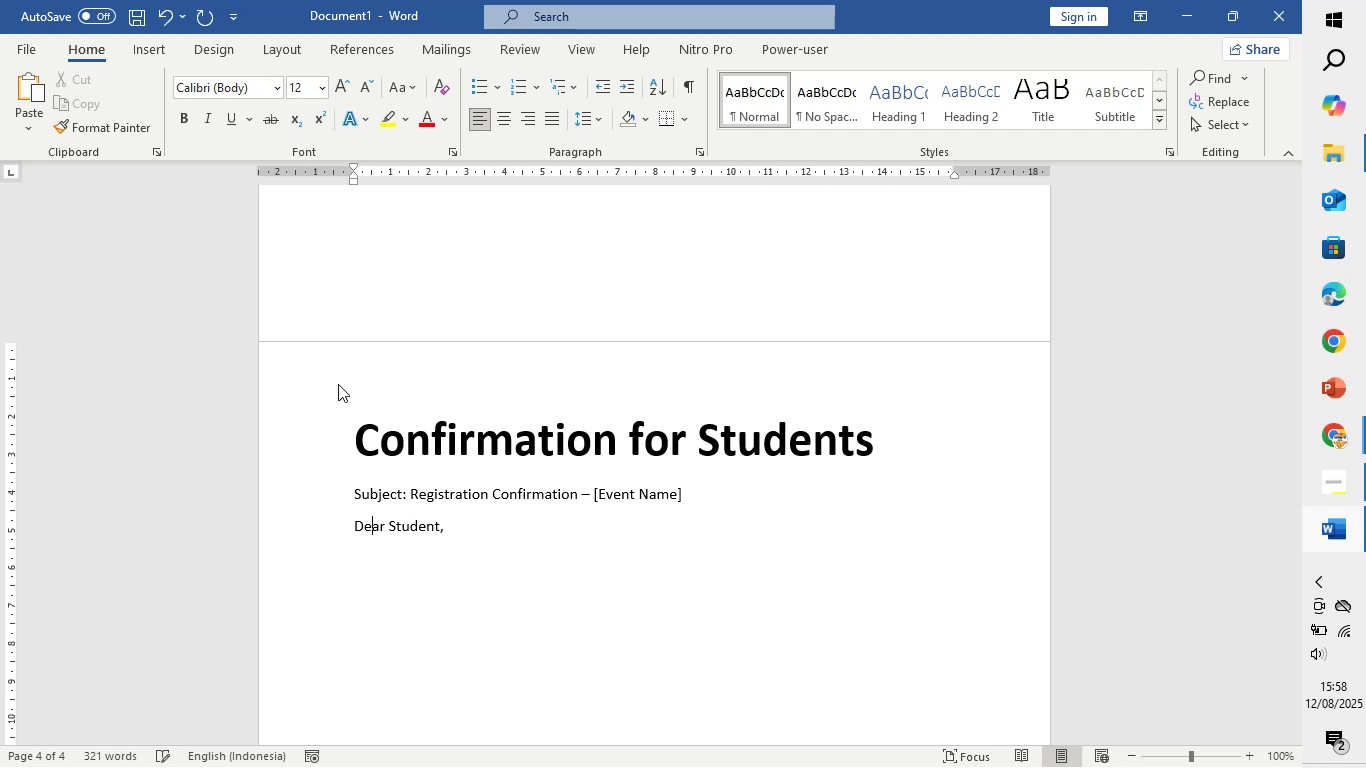 
key(ArrowRight)
 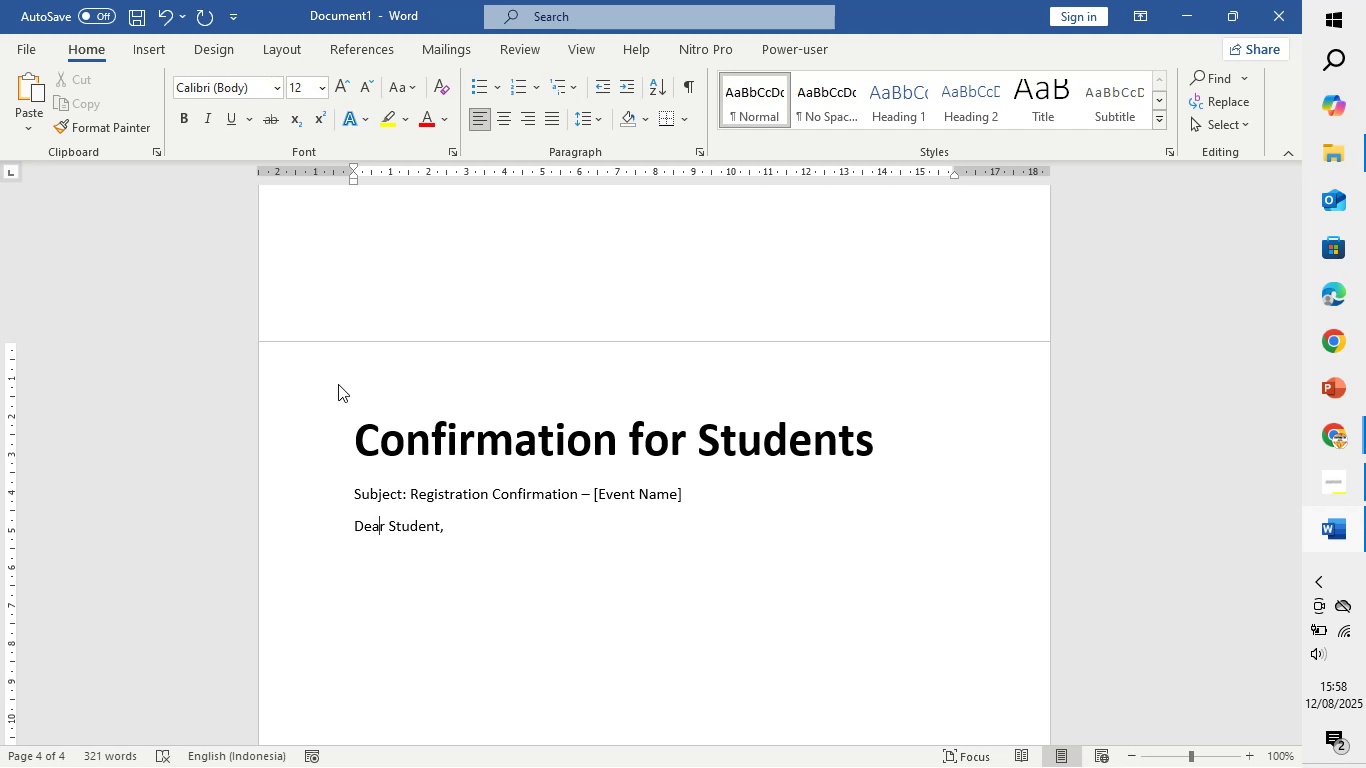 
key(ArrowRight)
 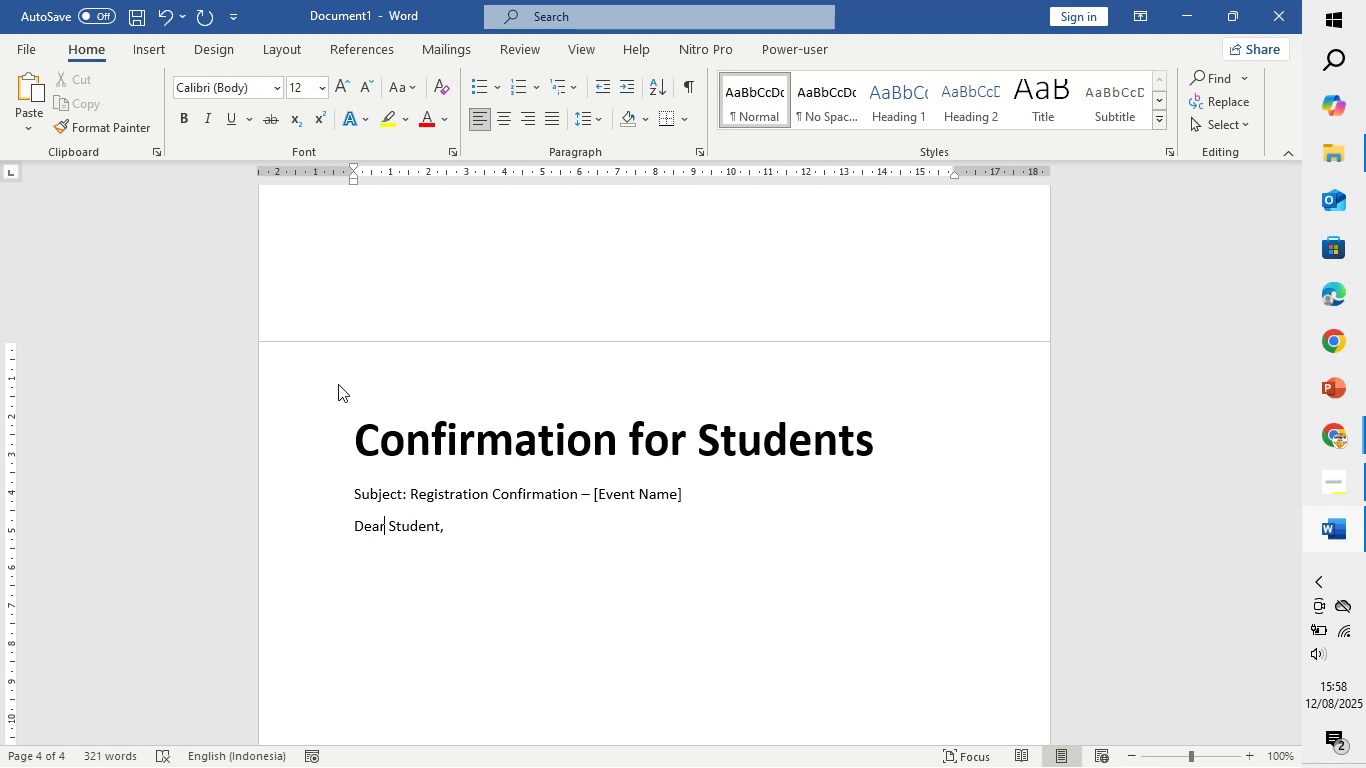 
key(ArrowRight)
 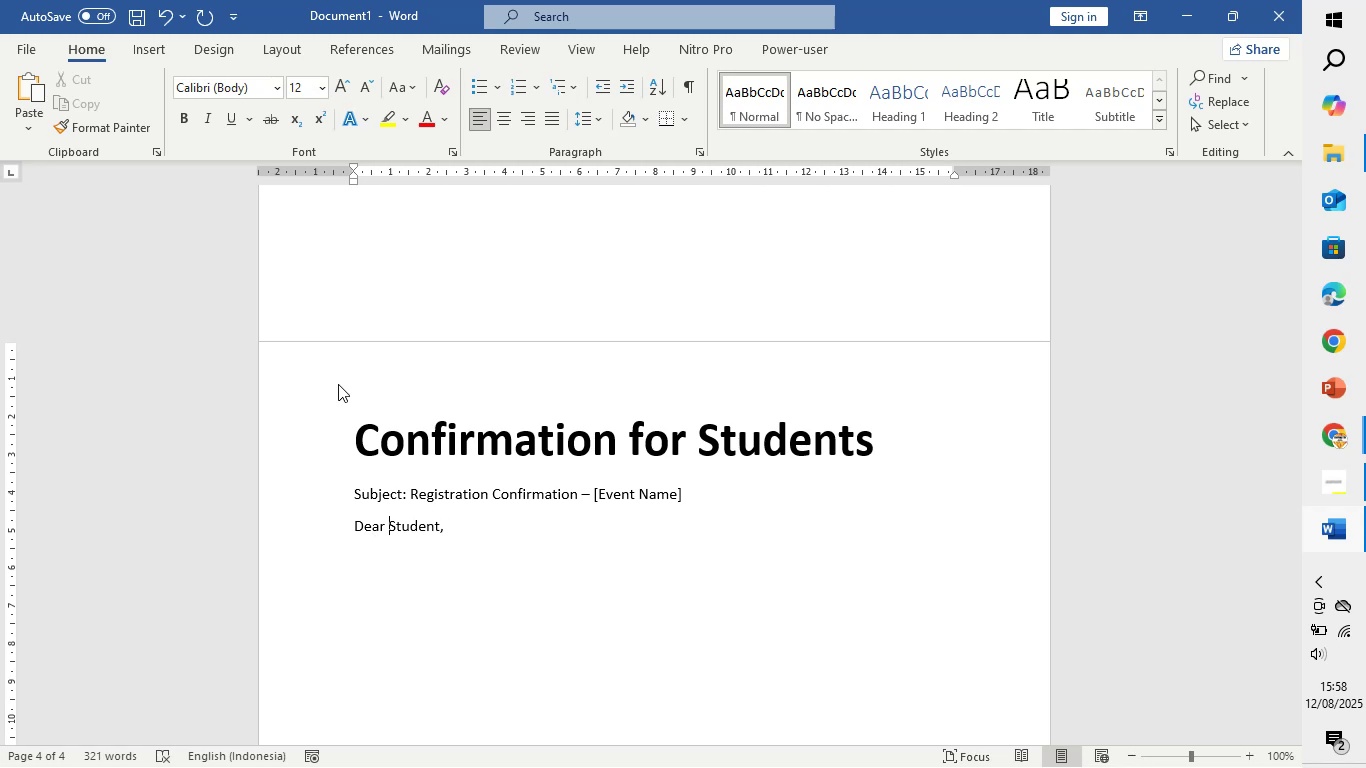 
key(BracketLeft)
 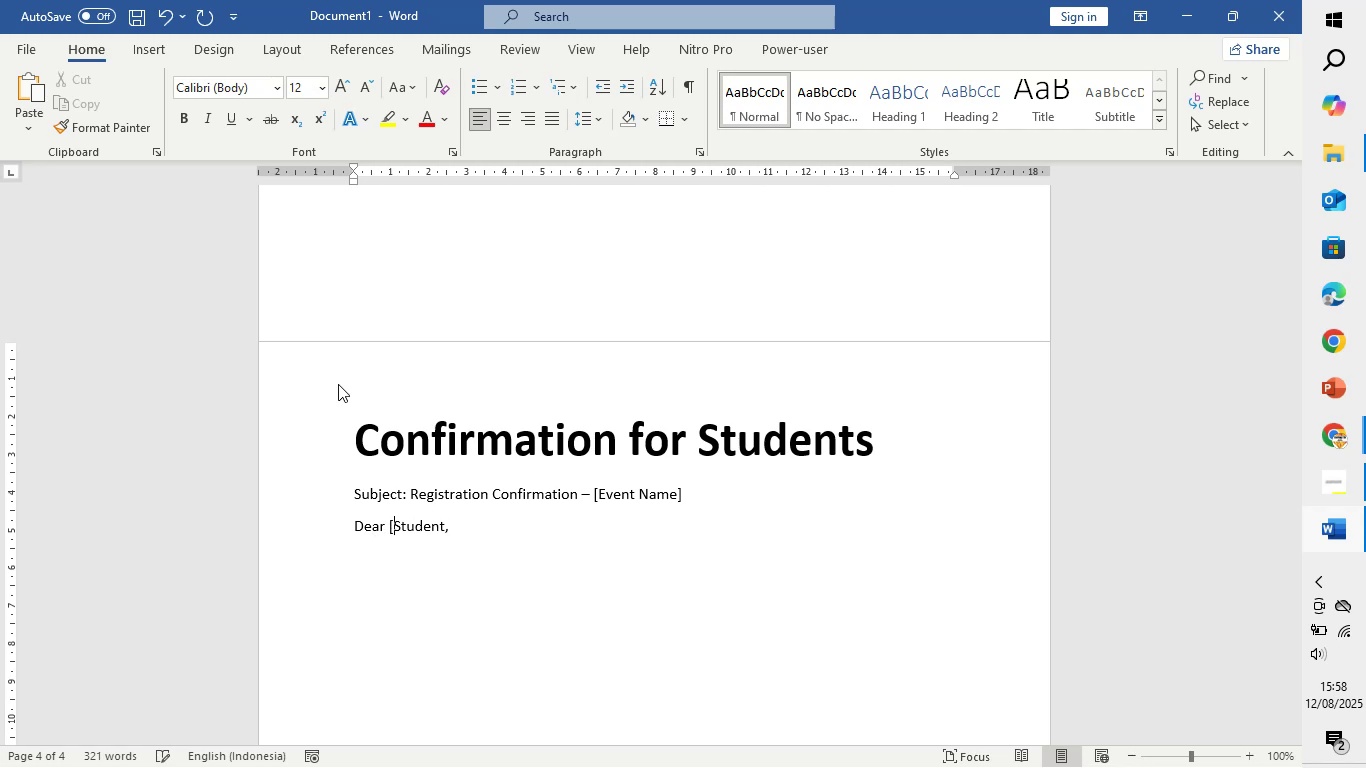 
key(ArrowRight)
 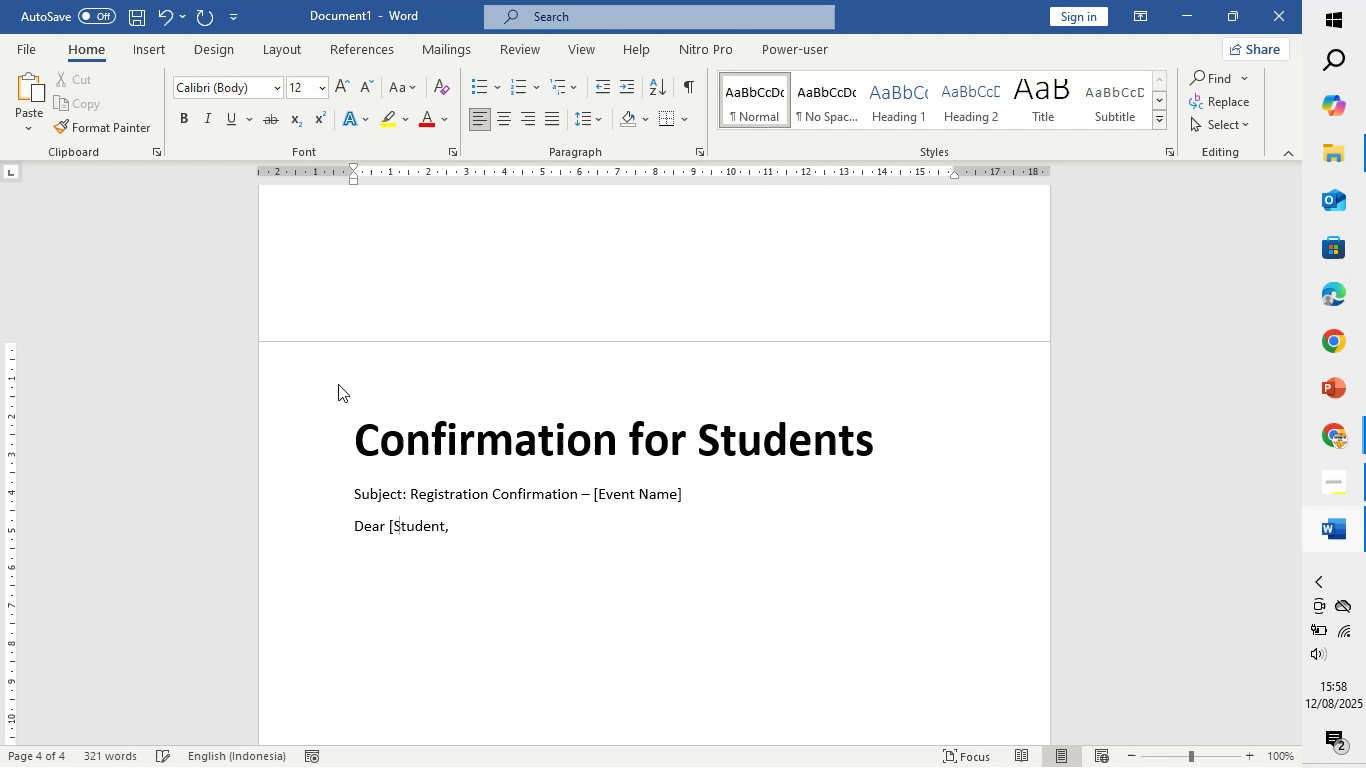 
key(ArrowRight)
 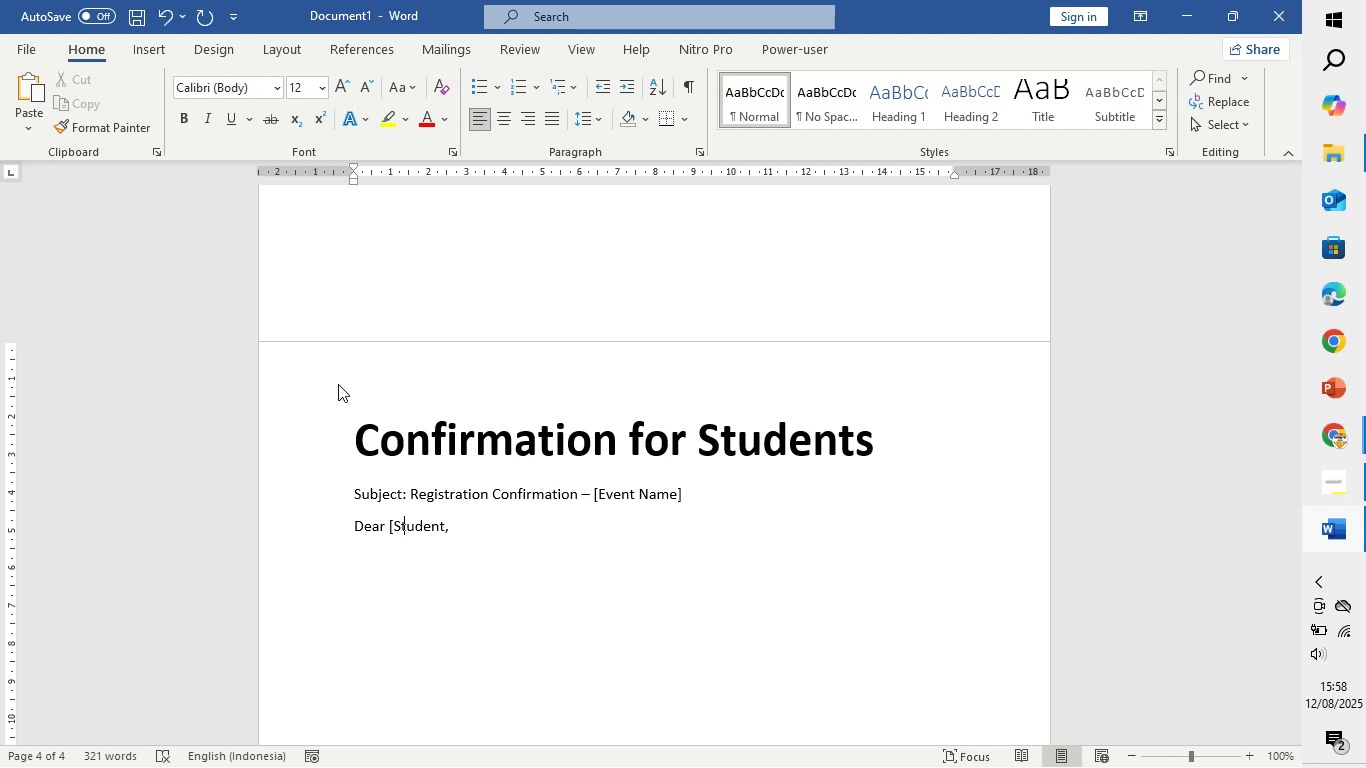 
key(ArrowRight)
 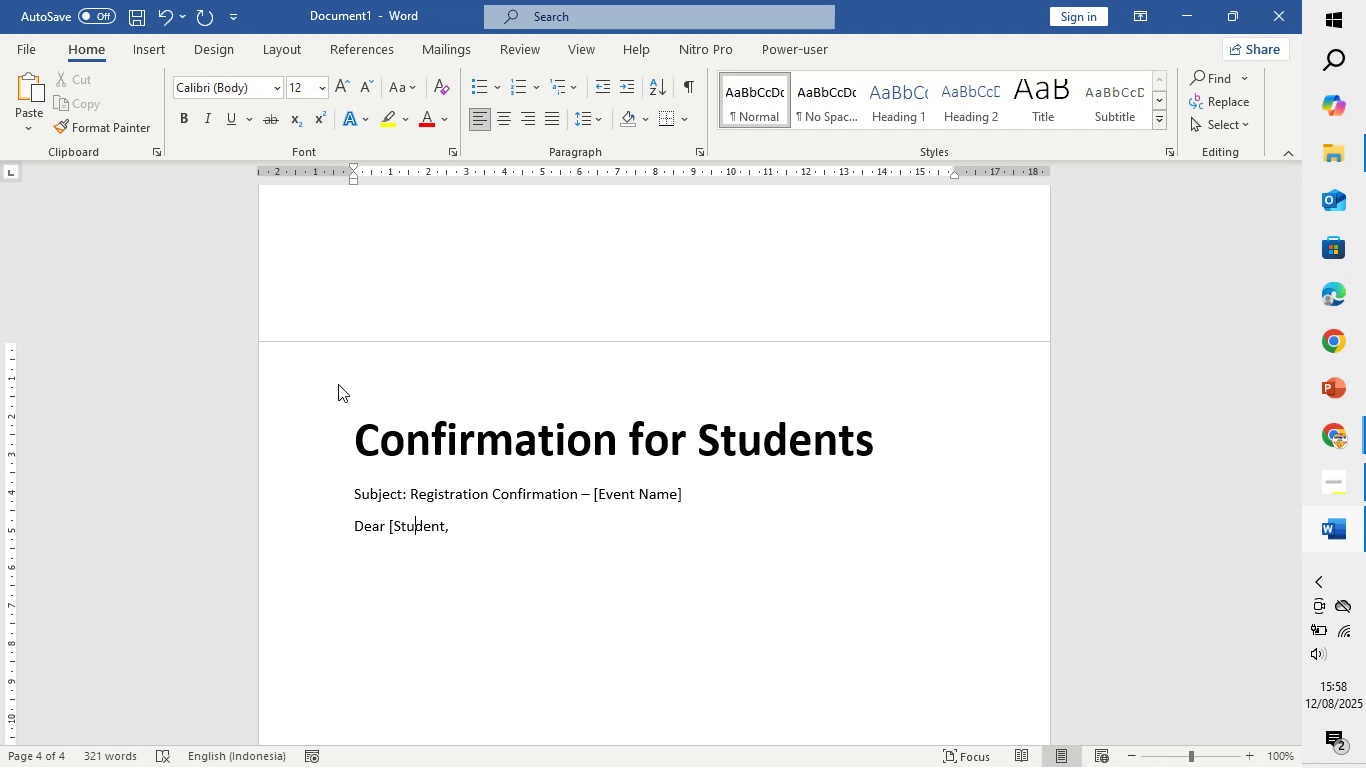 
key(ArrowRight)
 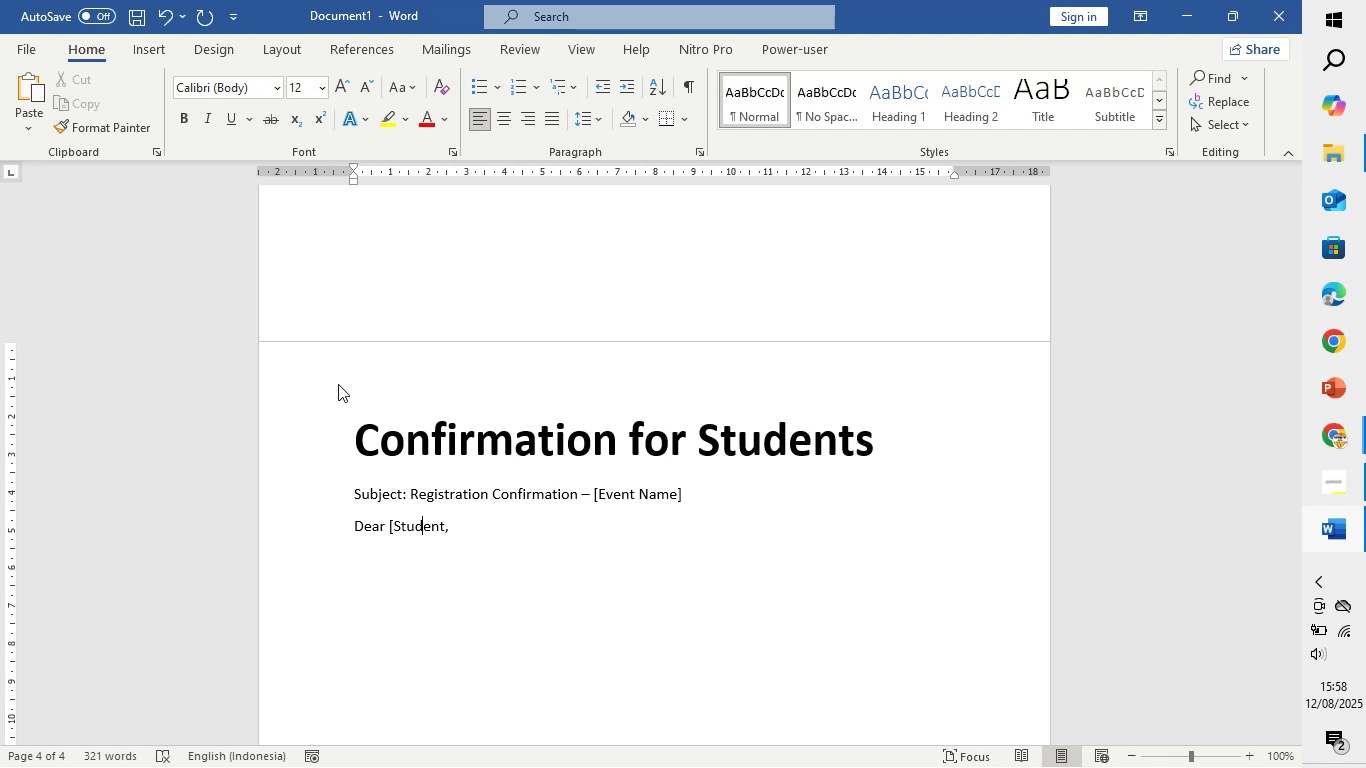 
key(ArrowRight)
 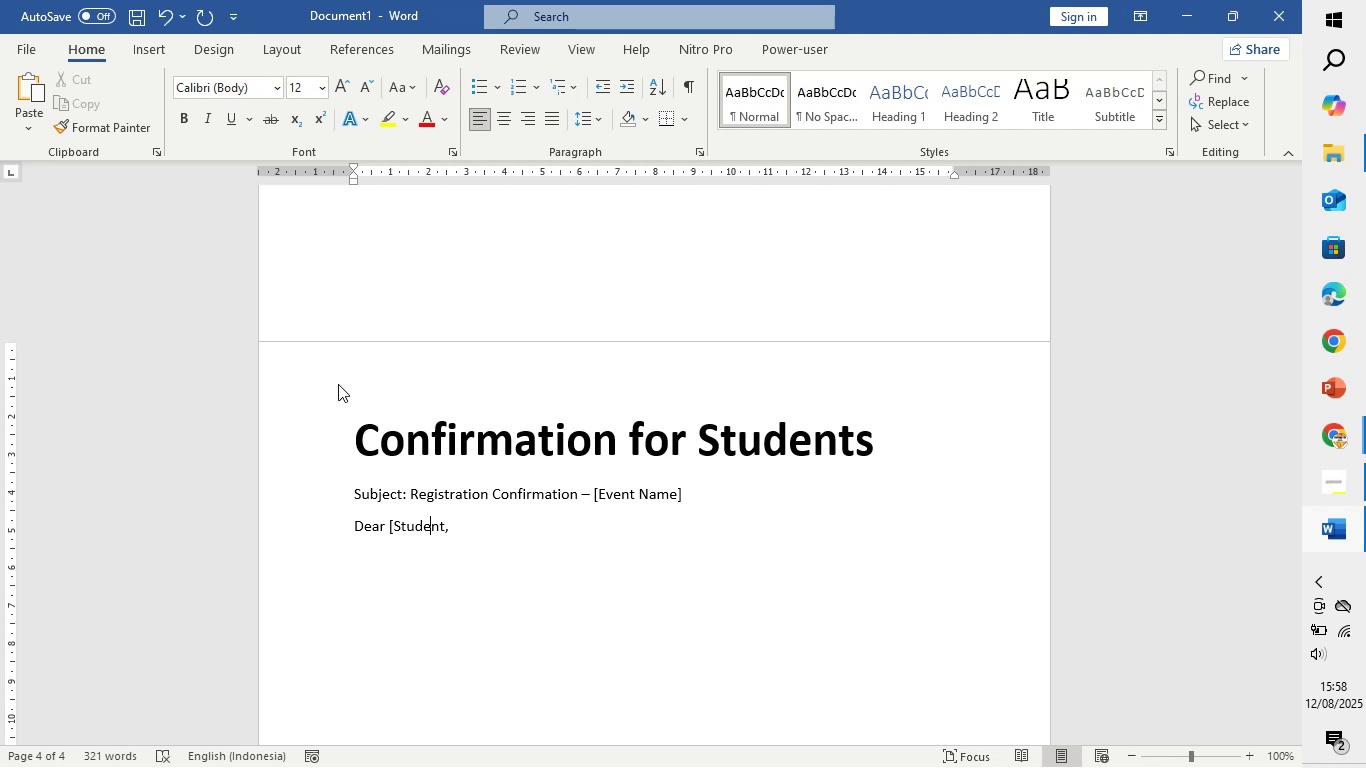 
key(ArrowRight)
 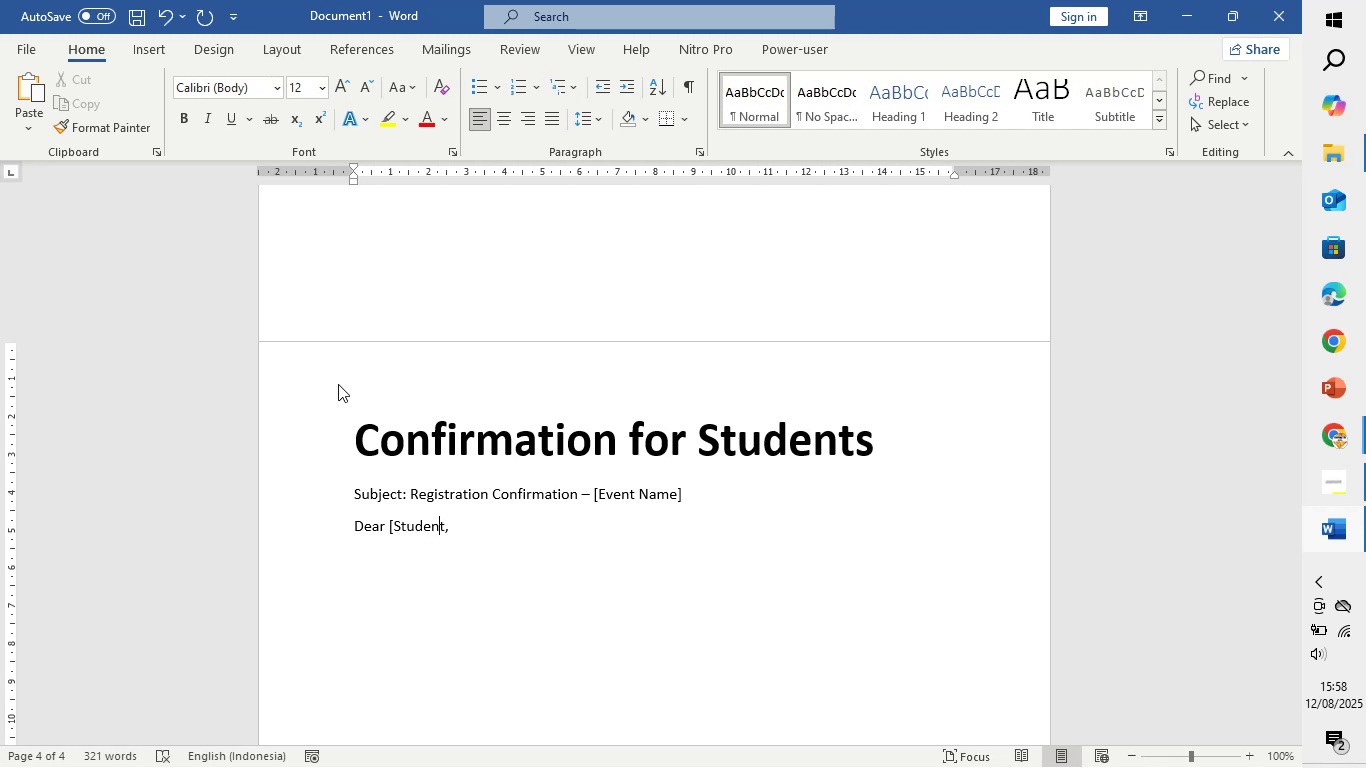 
key(ArrowRight)
 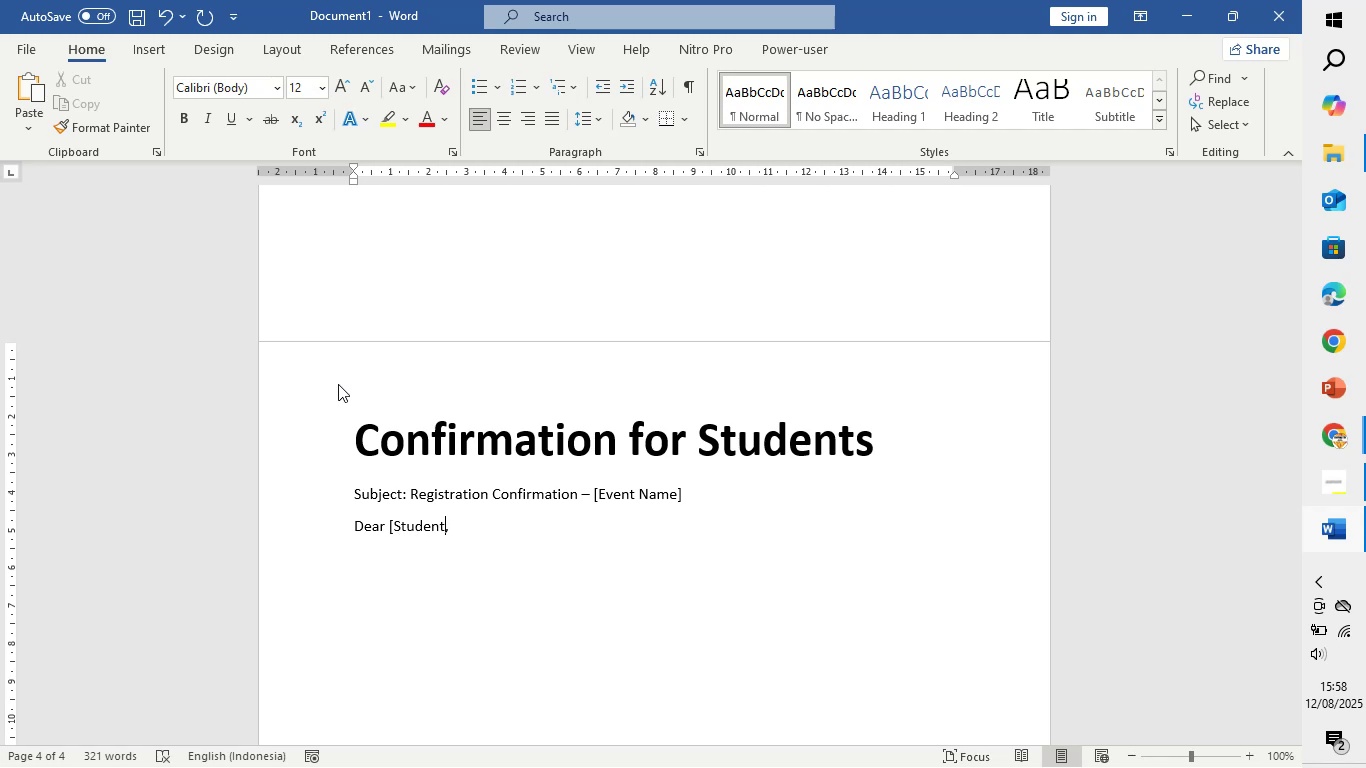 
type( Name])
 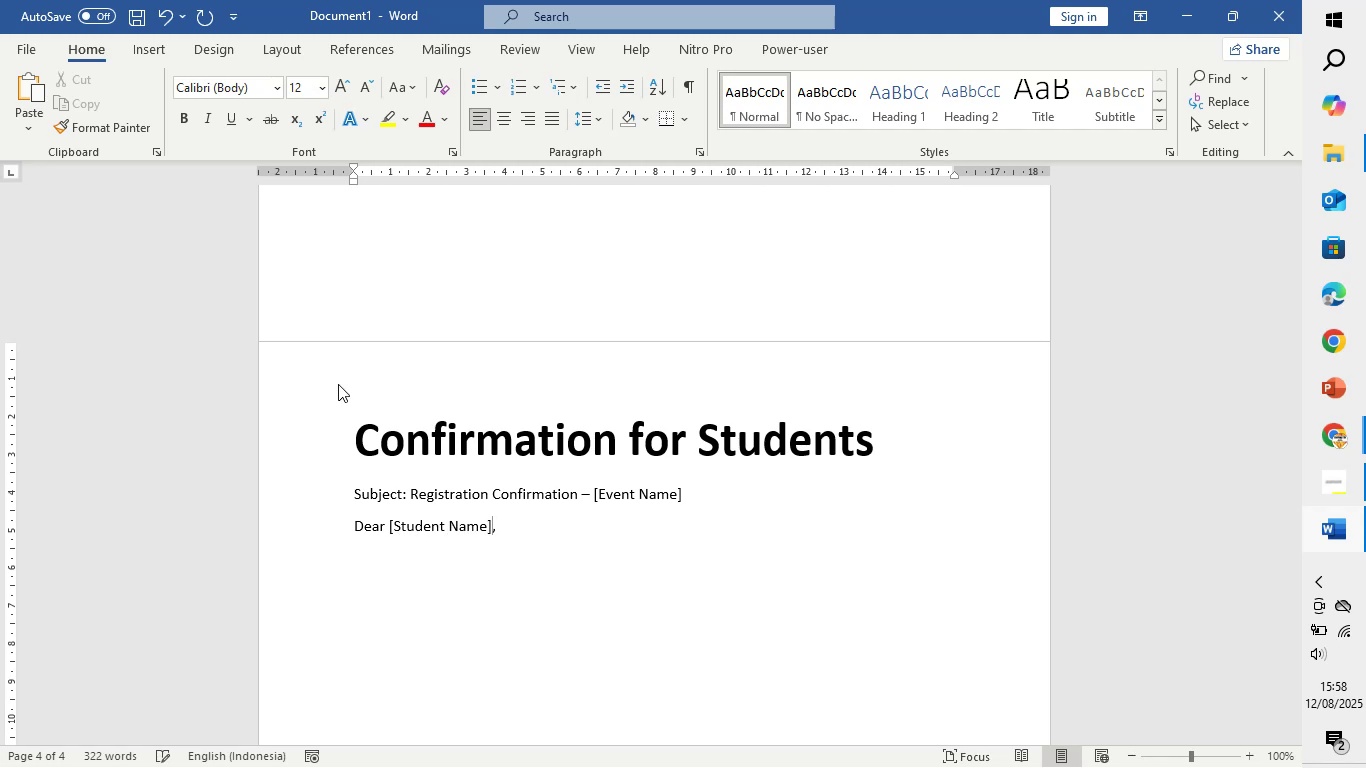 
key(ArrowRight)
 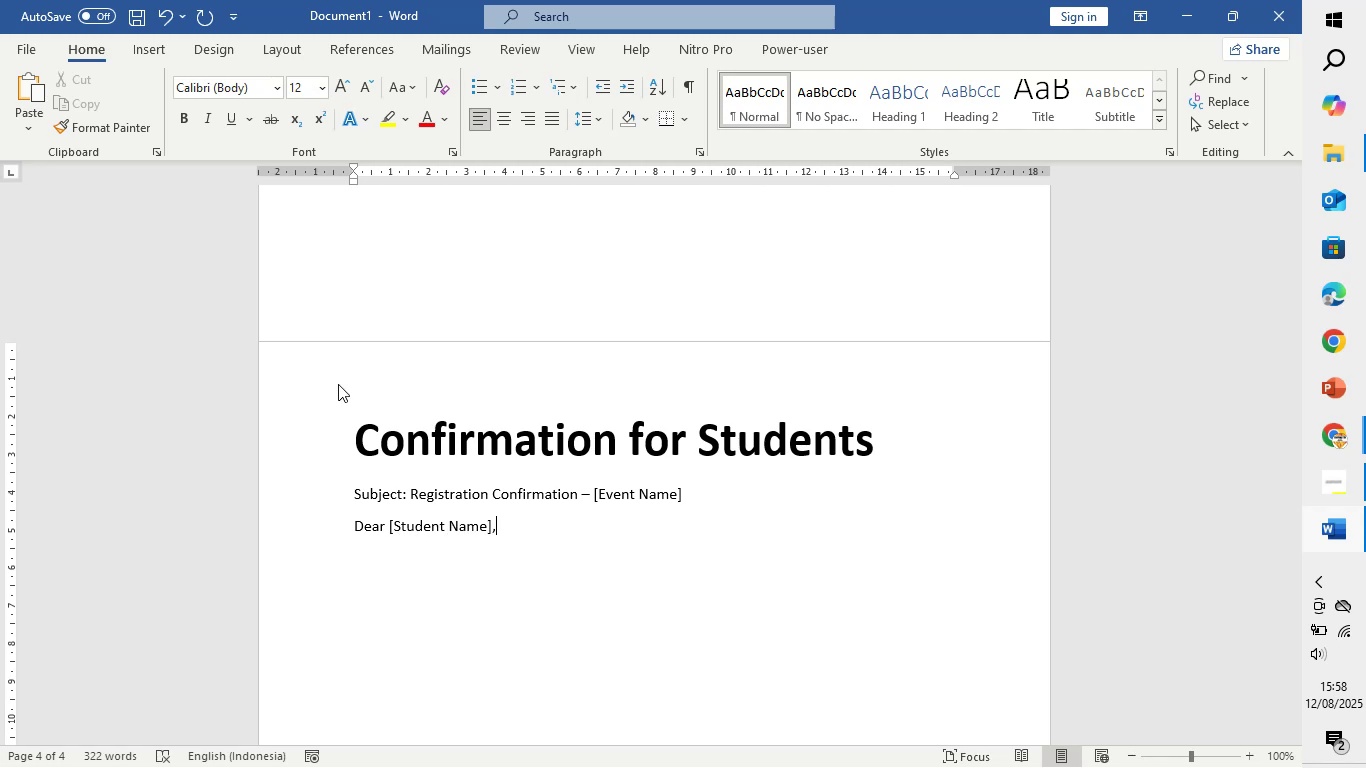 
key(Enter)
 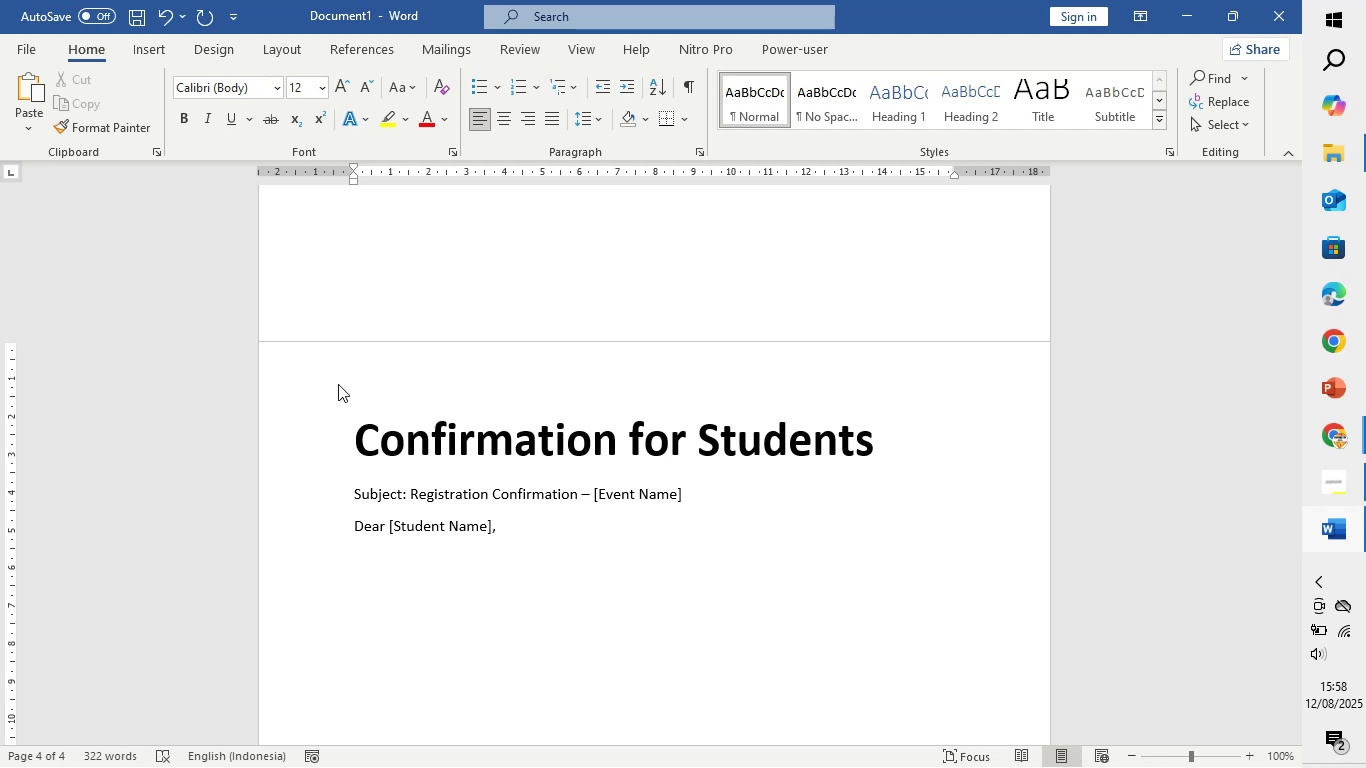 
type(Your reistratu)
key(Backspace)
type(ion for the [Event N)
 